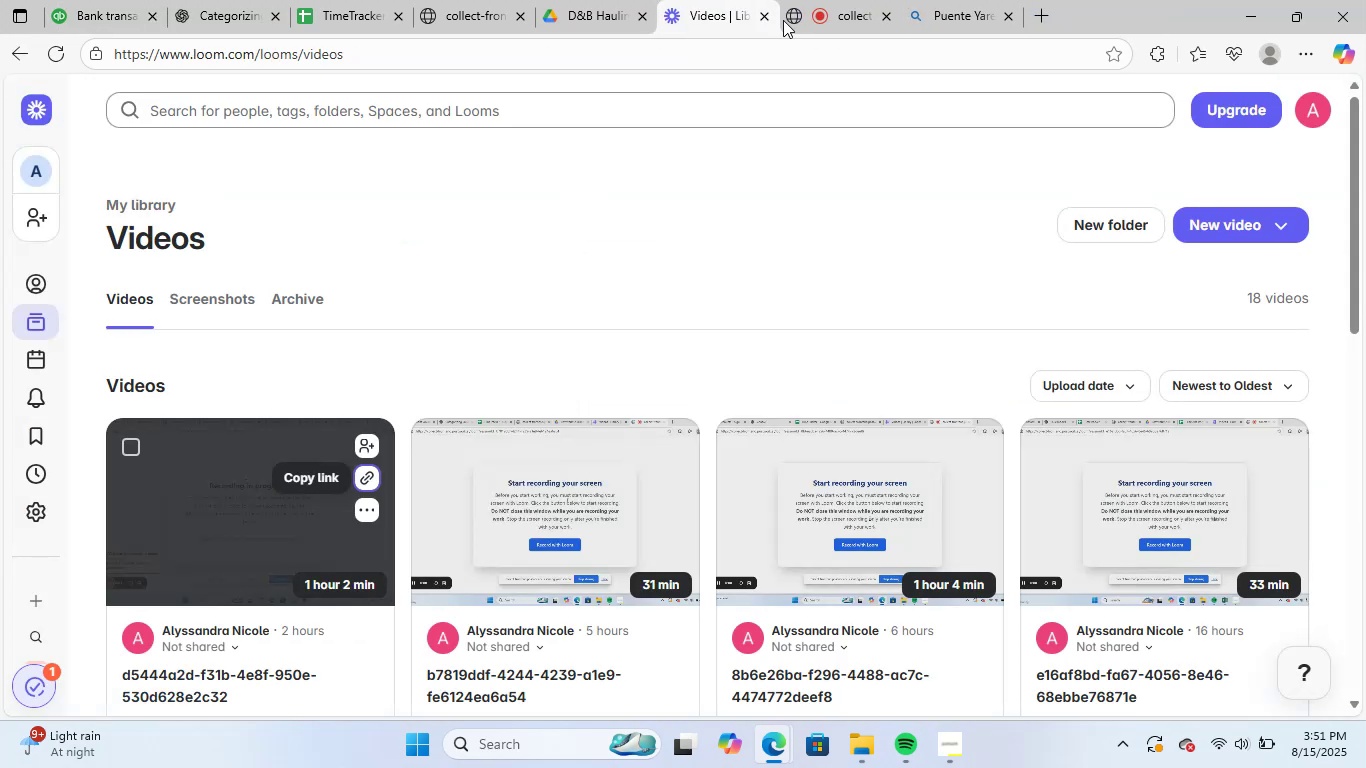 
left_click([815, 0])
 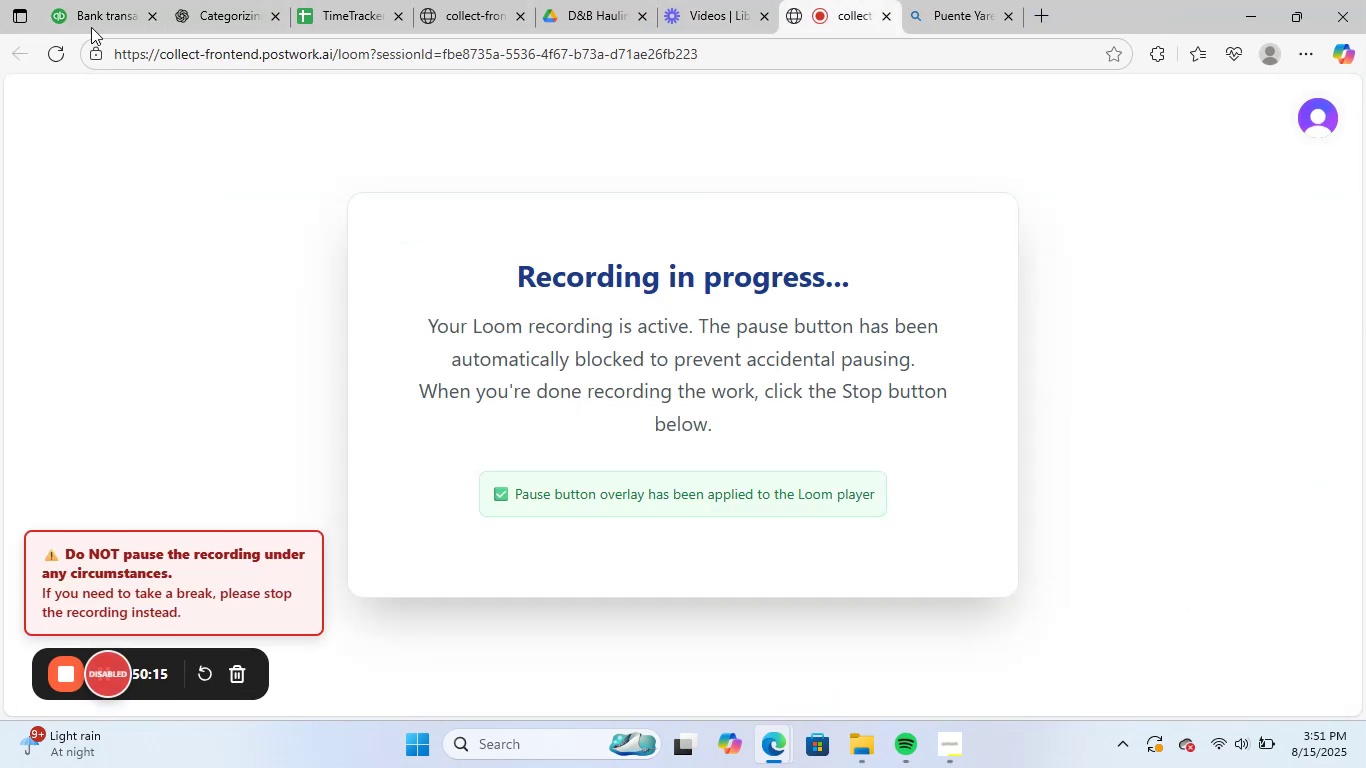 
left_click([97, 0])
 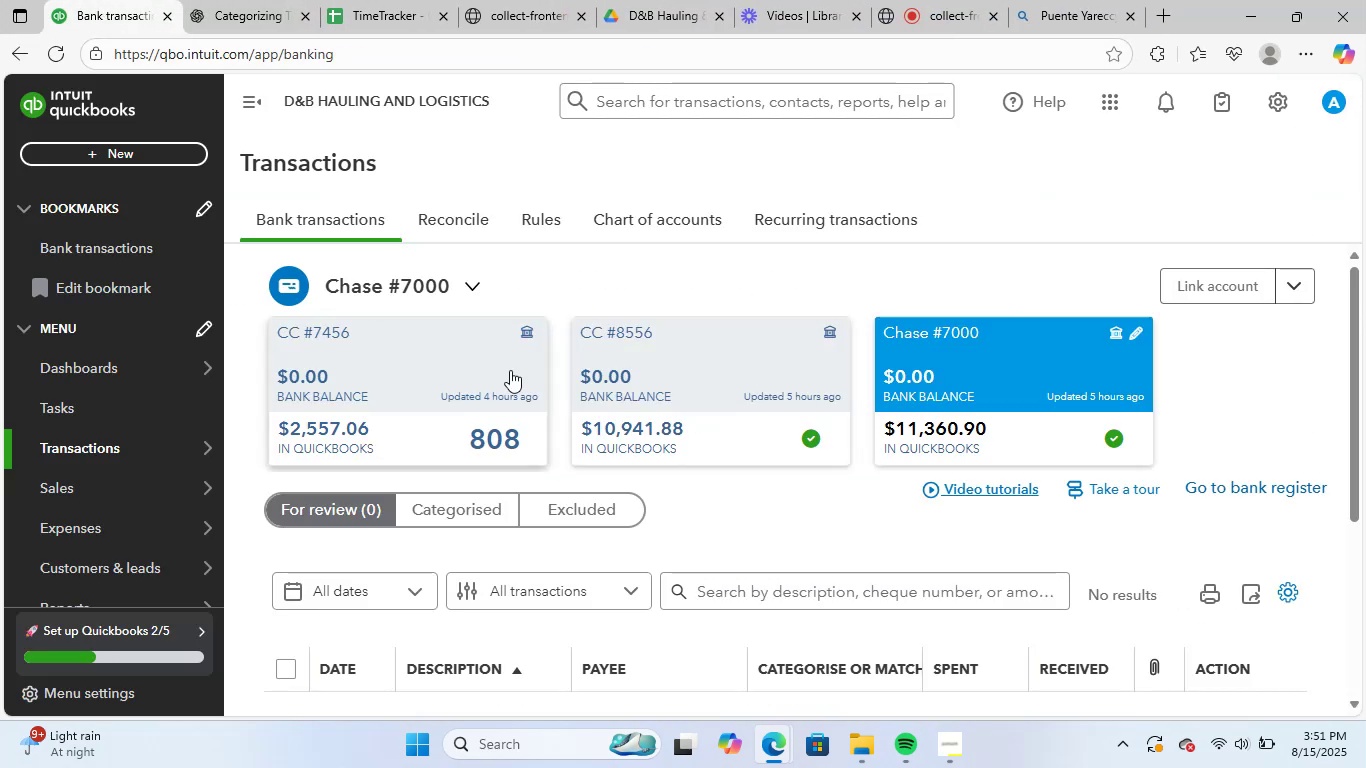 
left_click([393, 347])
 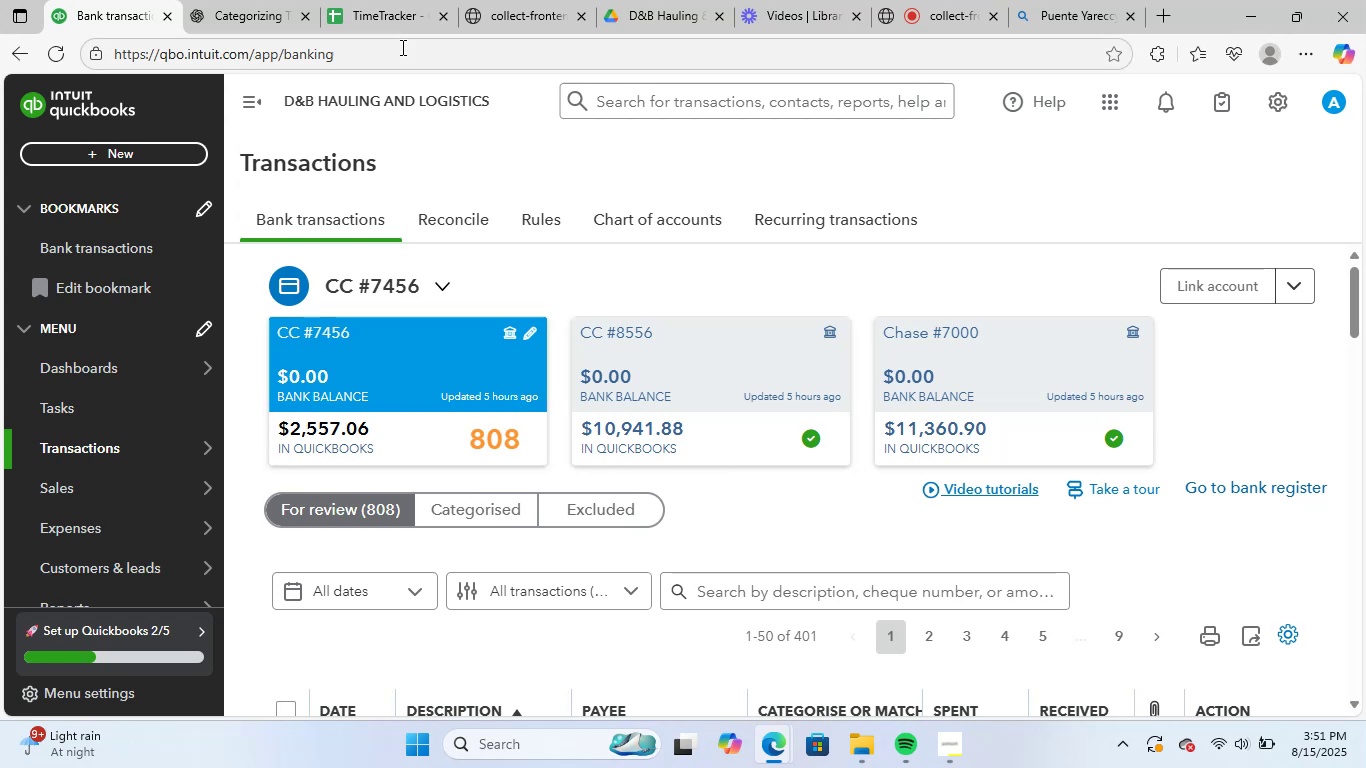 
scroll: coordinate [807, 585], scroll_direction: down, amount: 4.0
 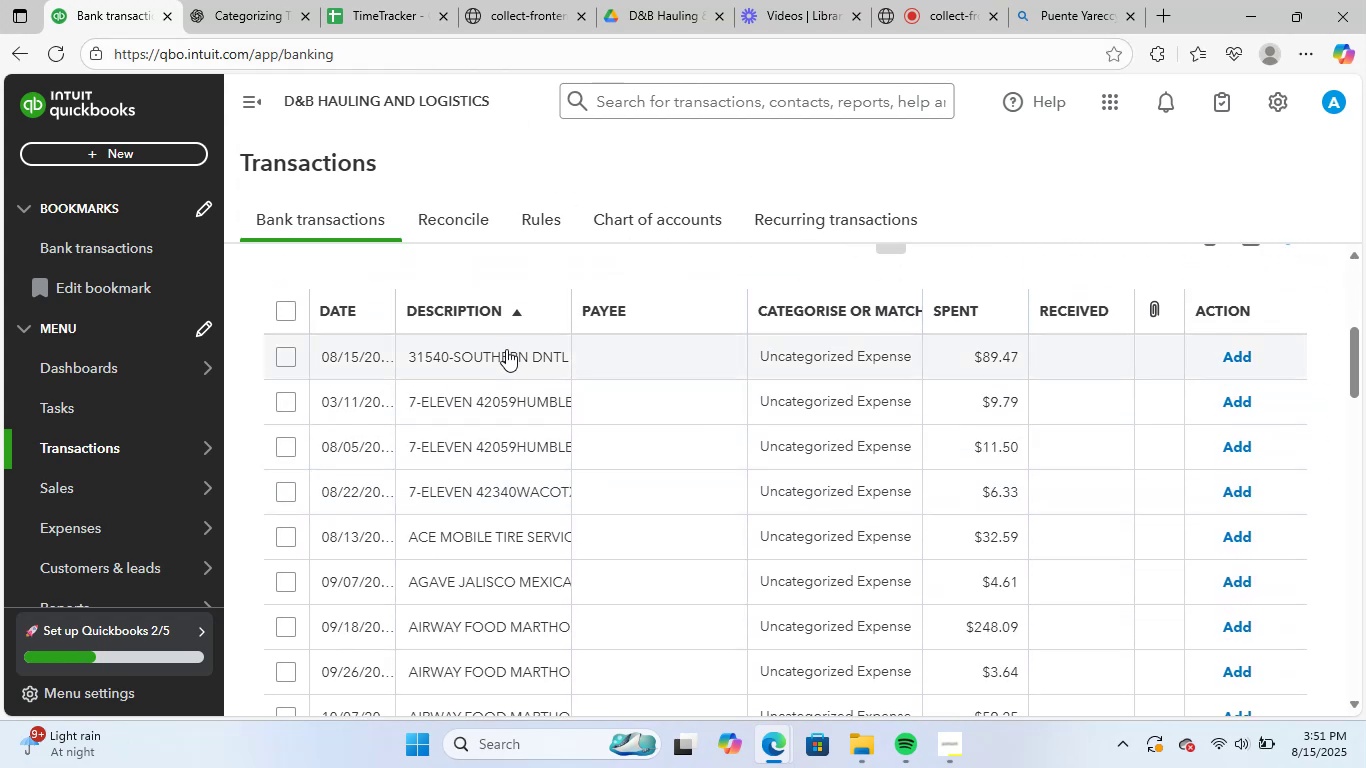 
left_click([506, 362])
 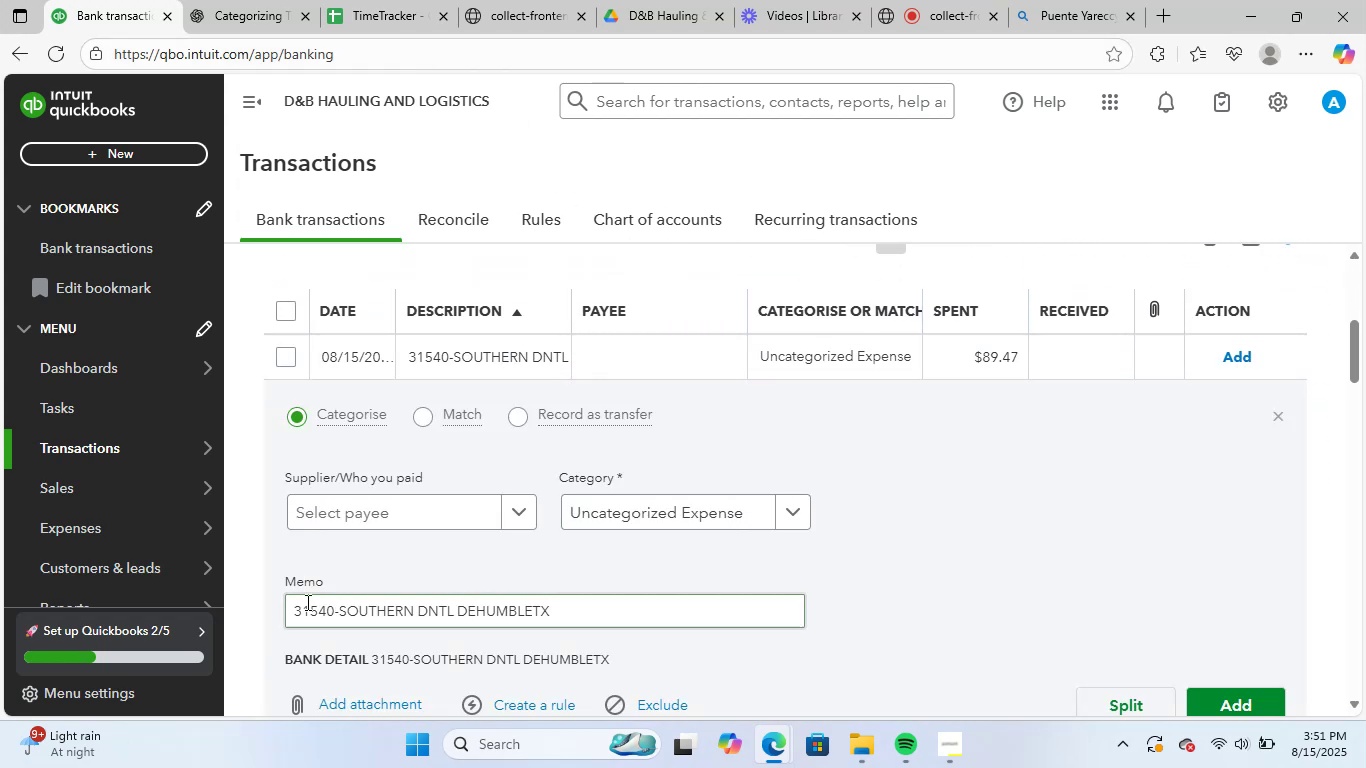 
left_click_drag(start_coordinate=[291, 613], to_coordinate=[716, 624])
 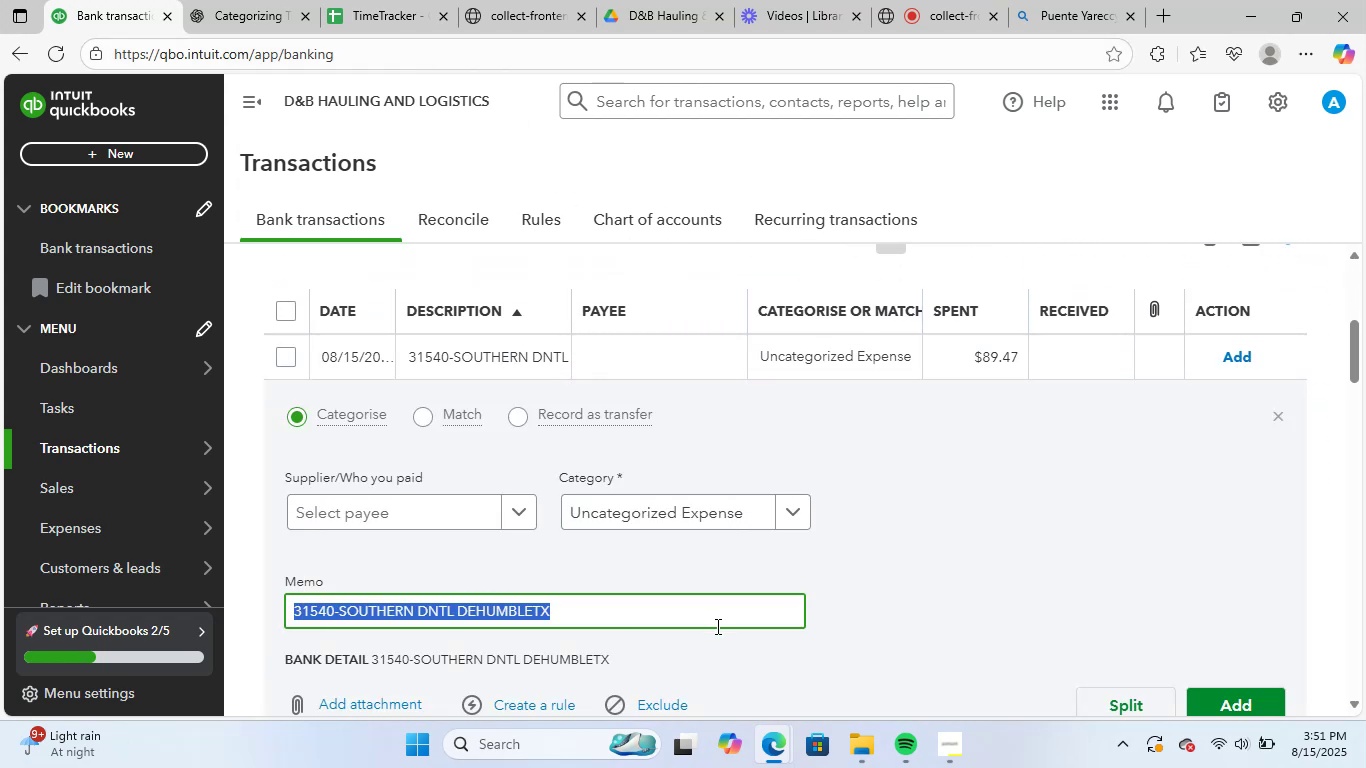 
key(Control+ControlLeft)
 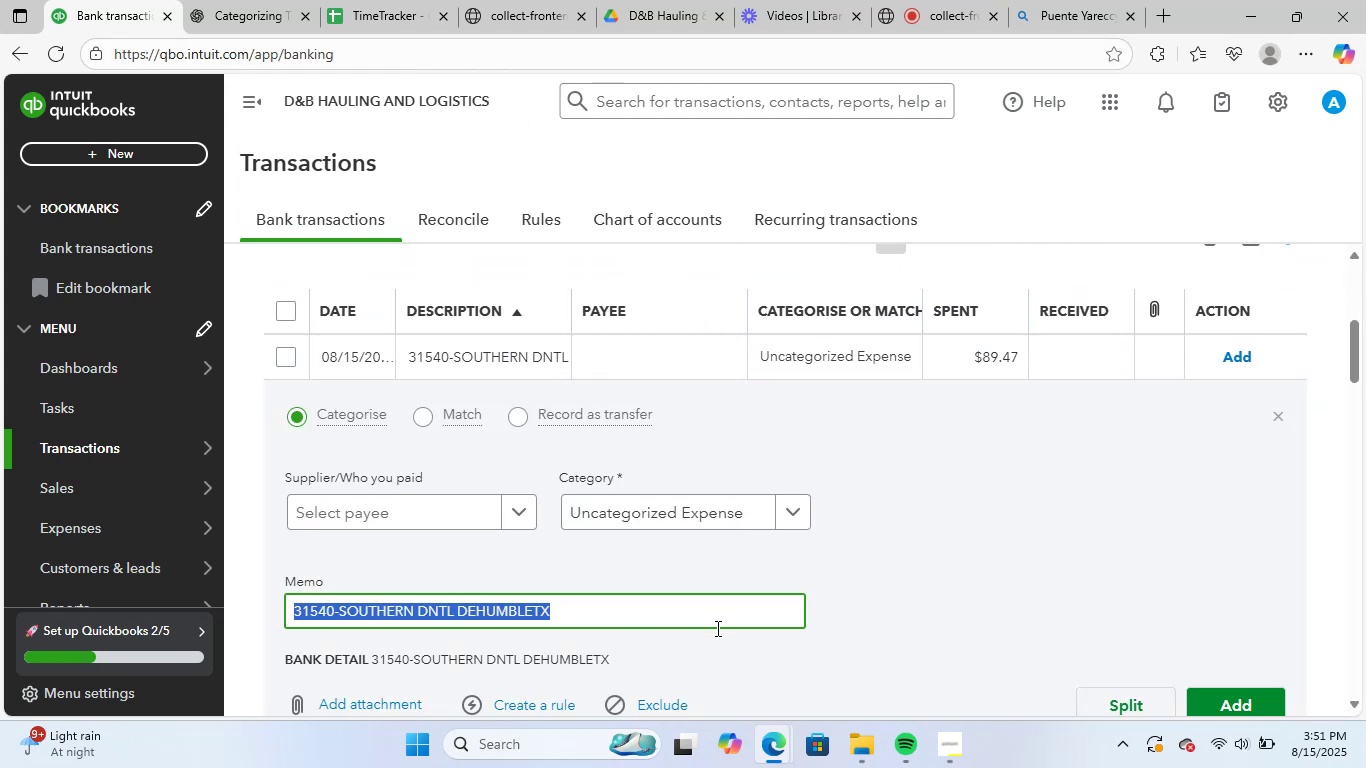 
key(Control+C)
 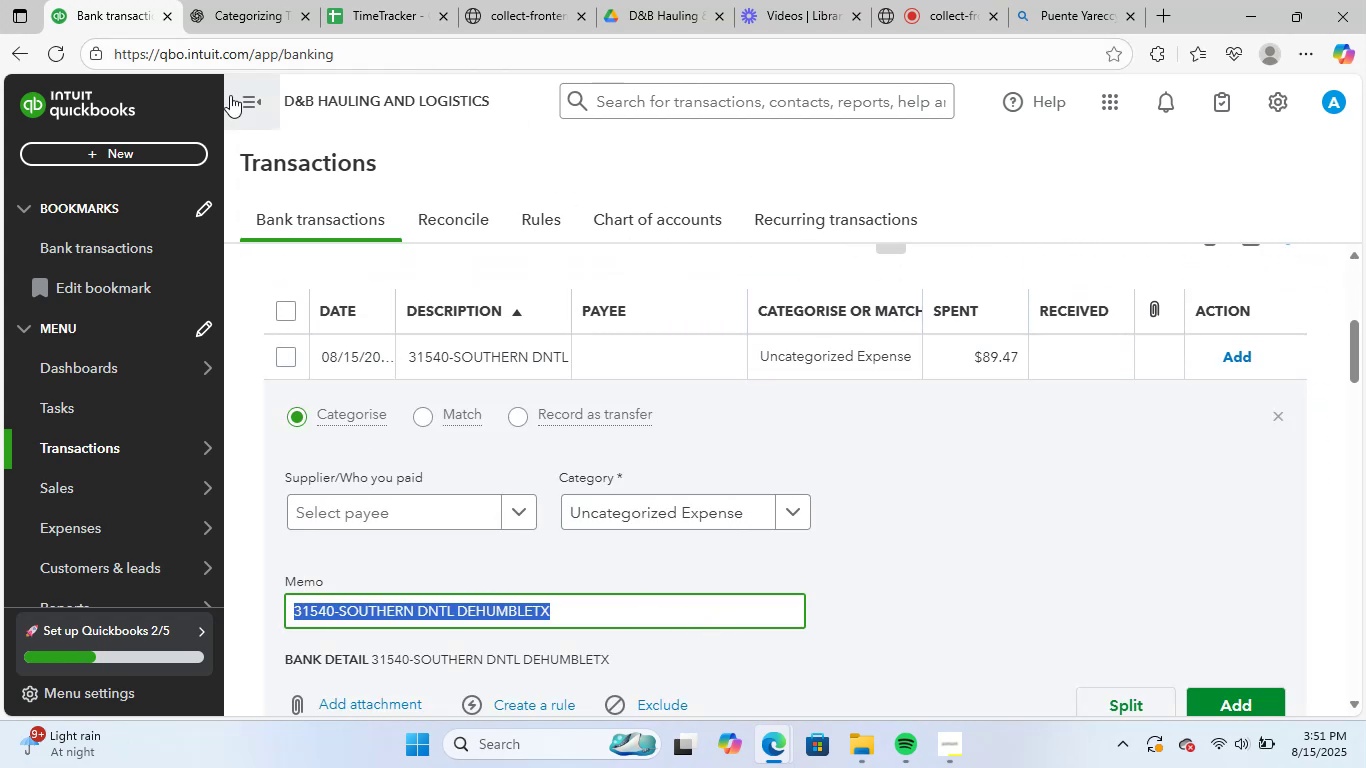 
left_click([226, 0])
 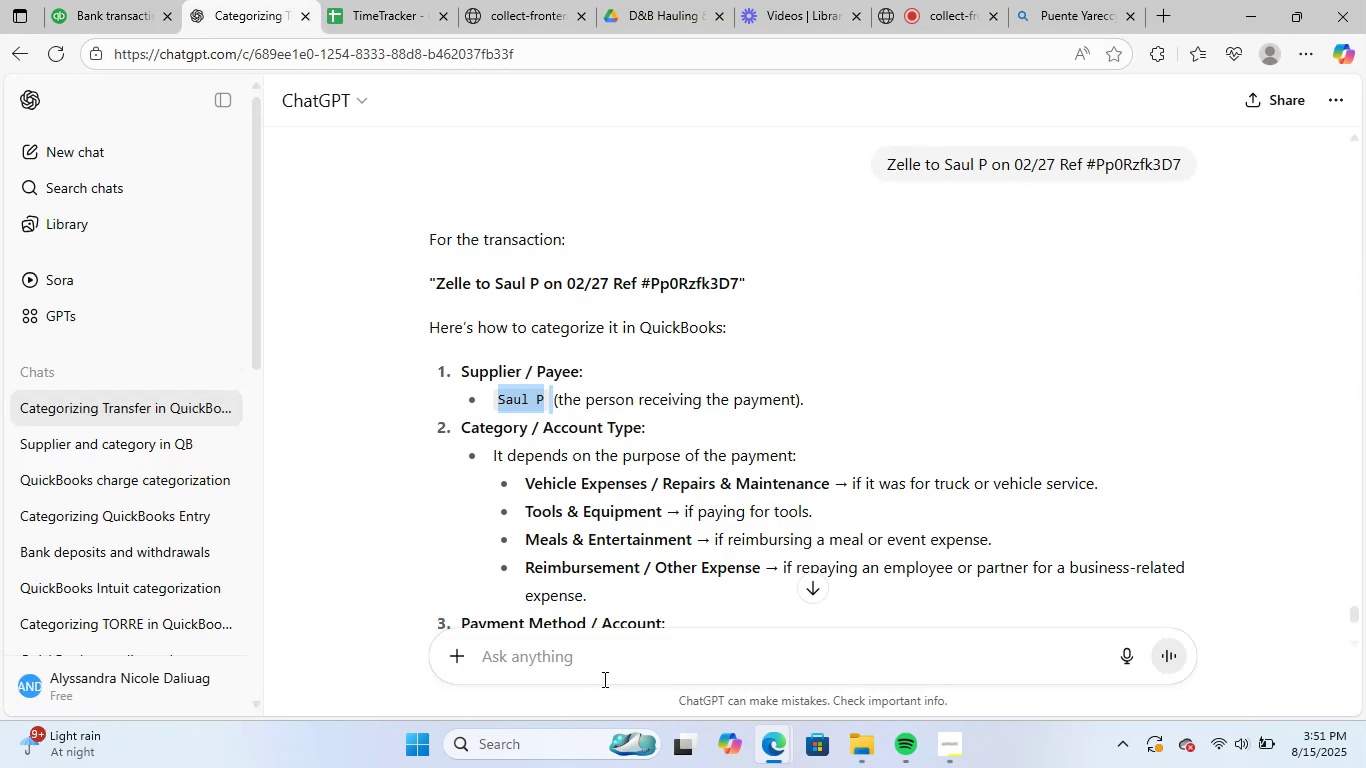 
left_click([636, 664])
 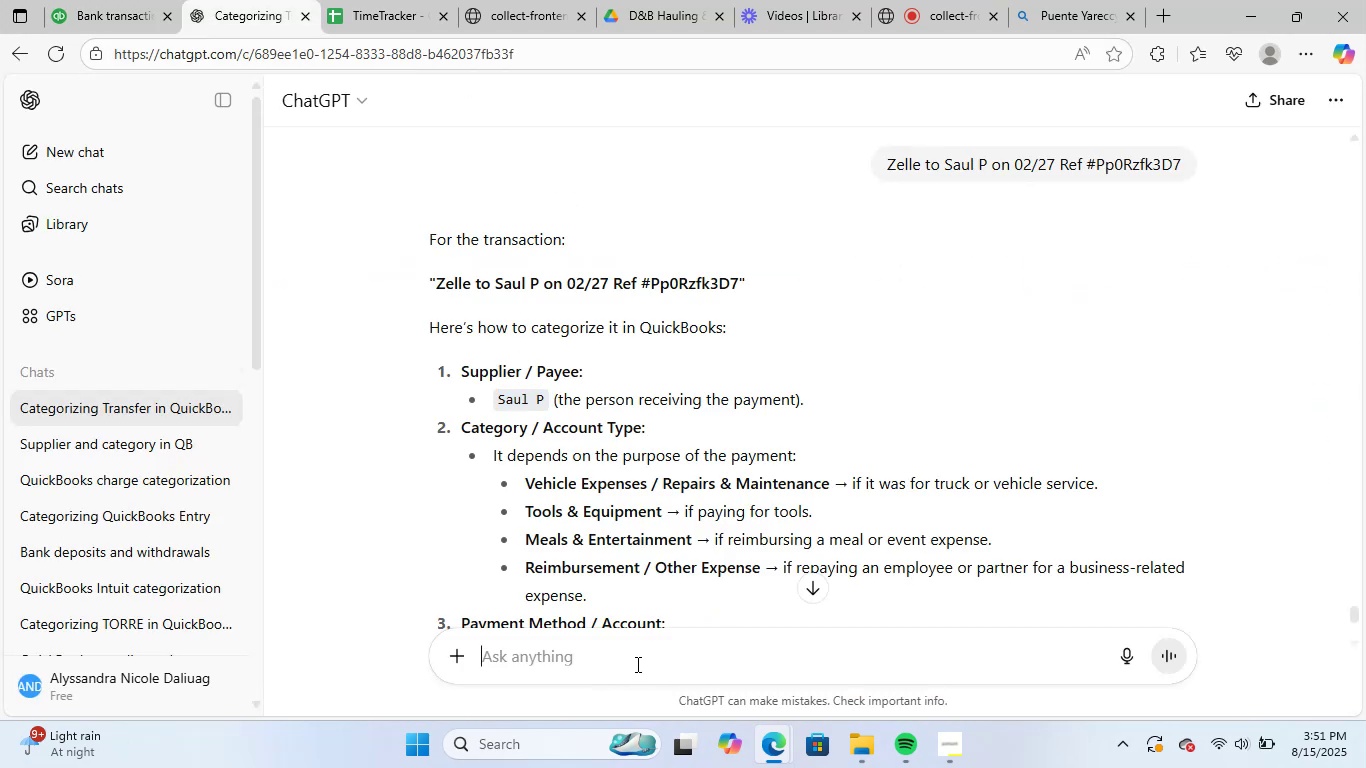 
key(Control+ControlLeft)
 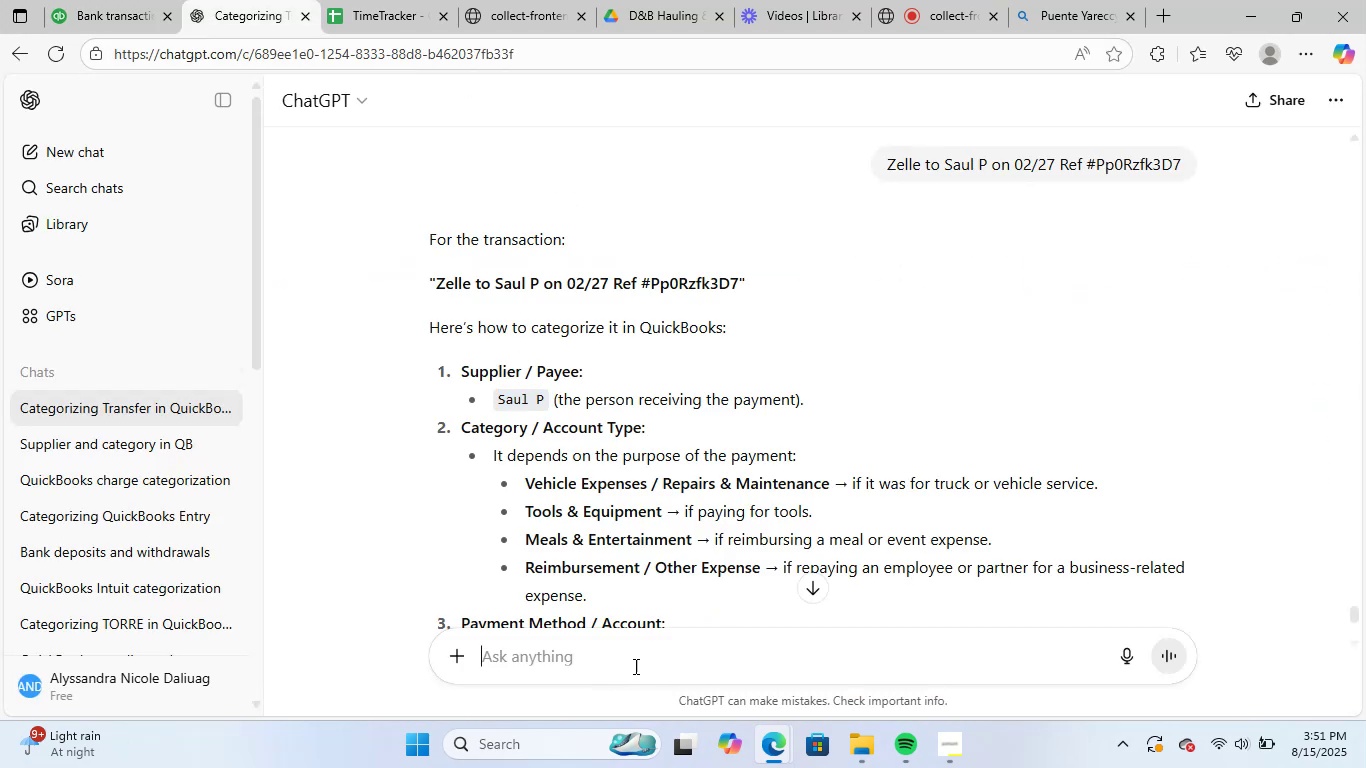 
key(Control+V)
 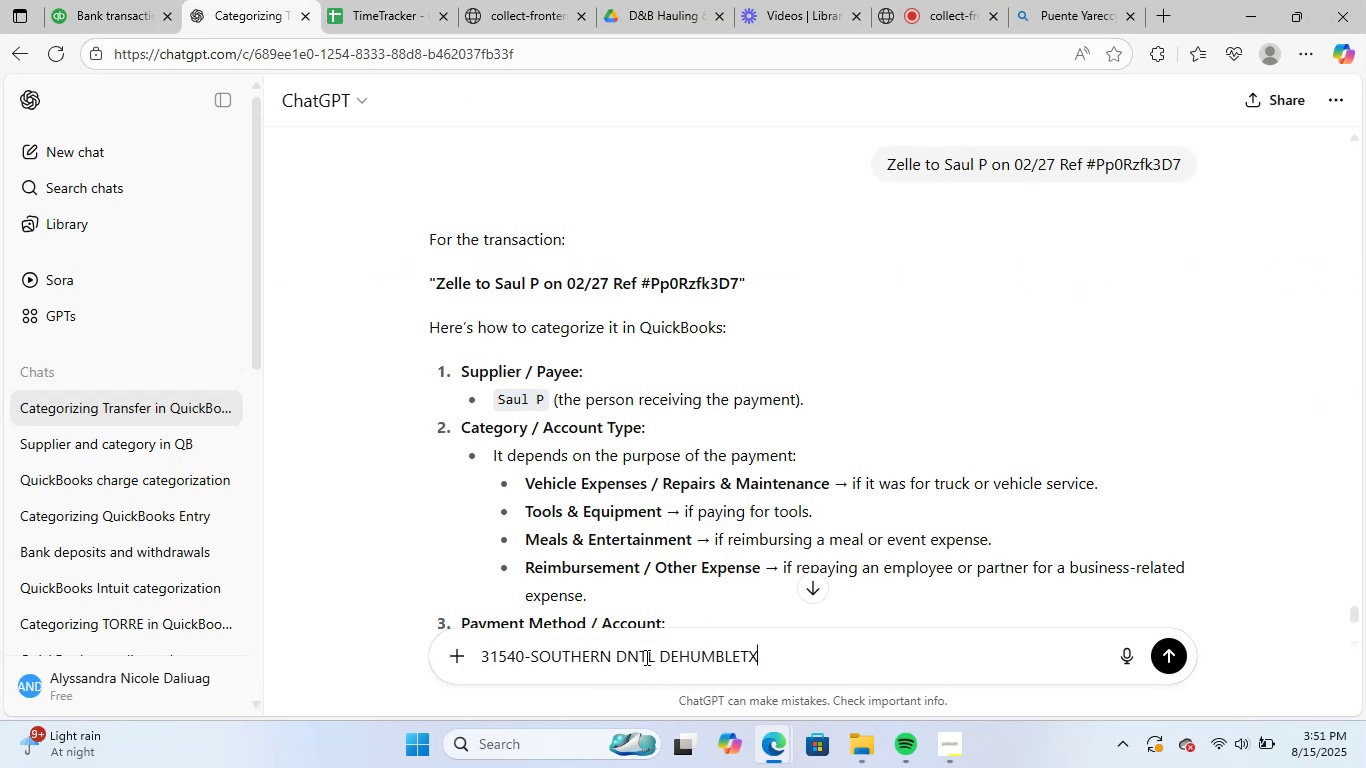 
key(NumpadEnter)
 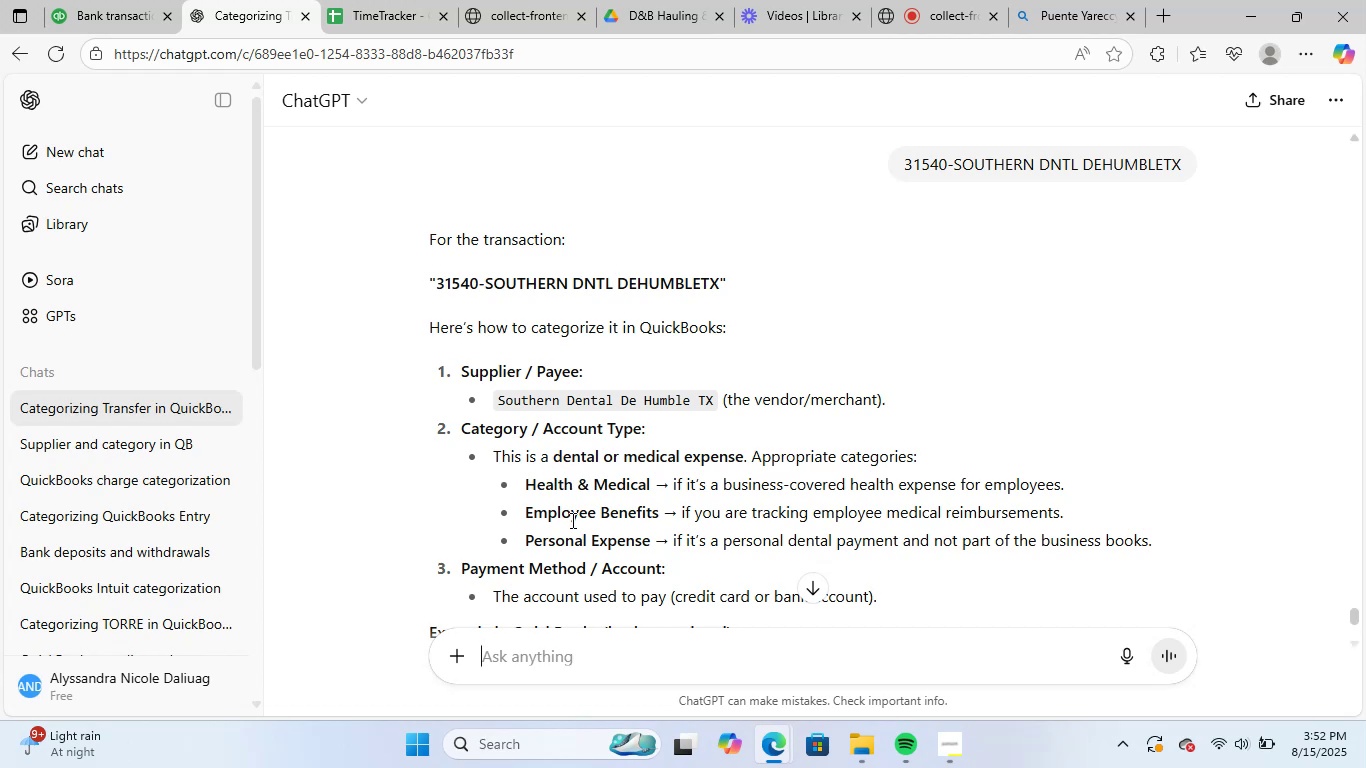 
wait(31.2)
 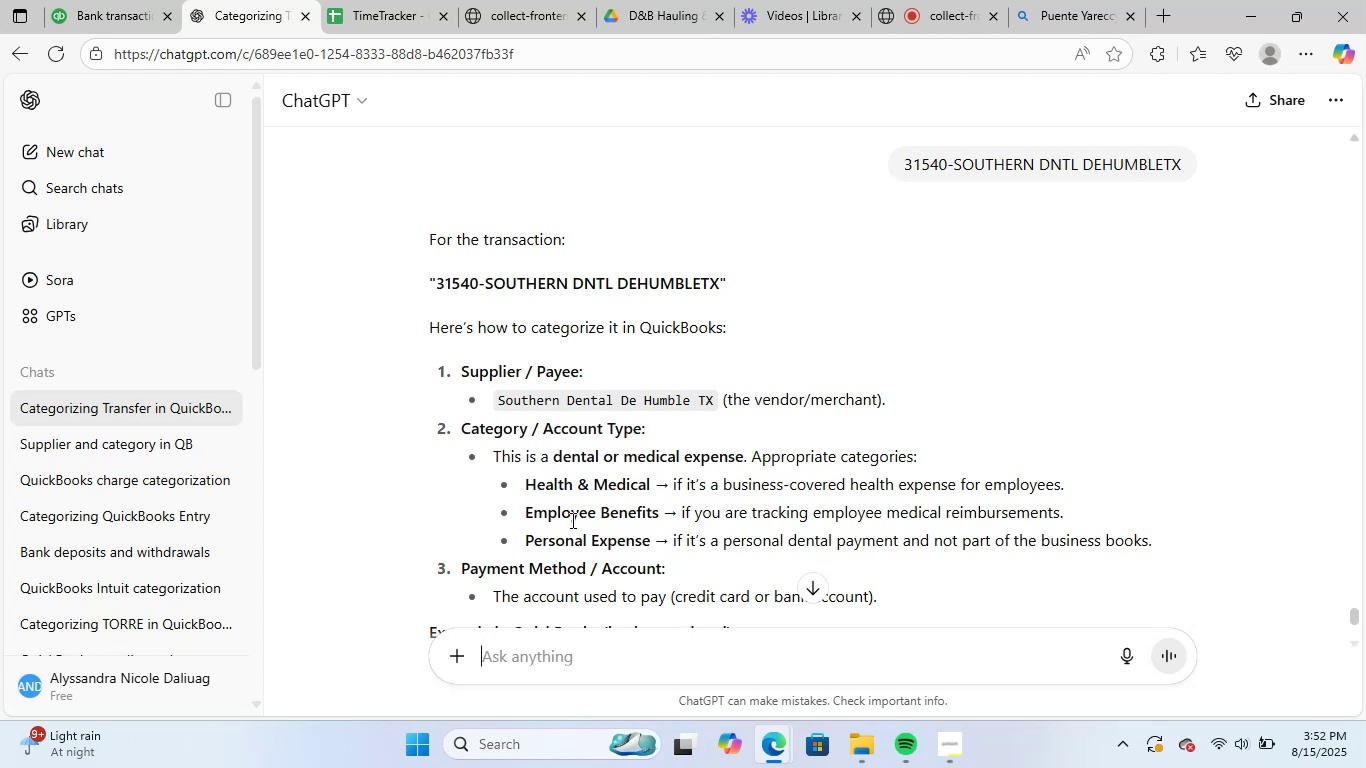 
left_click_drag(start_coordinate=[497, 404], to_coordinate=[717, 406])
 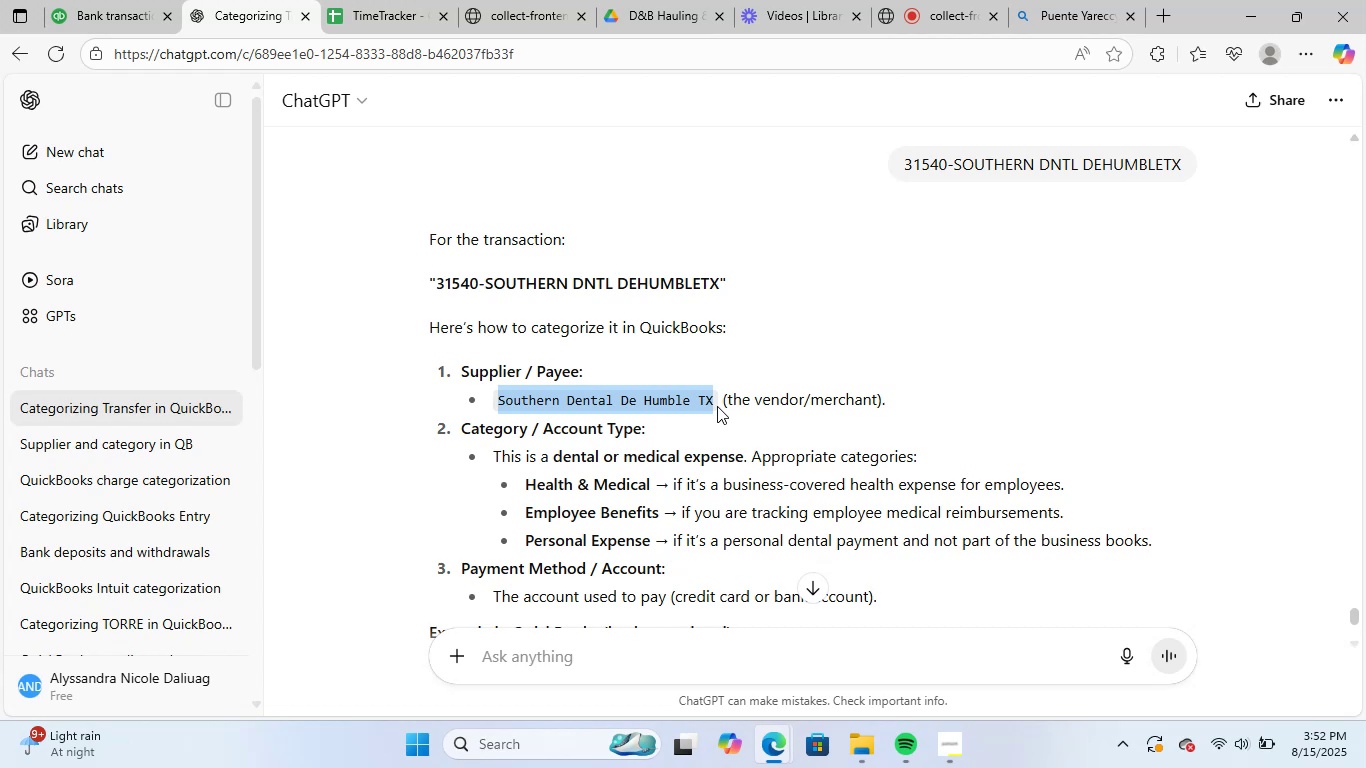 
key(Control+C)
 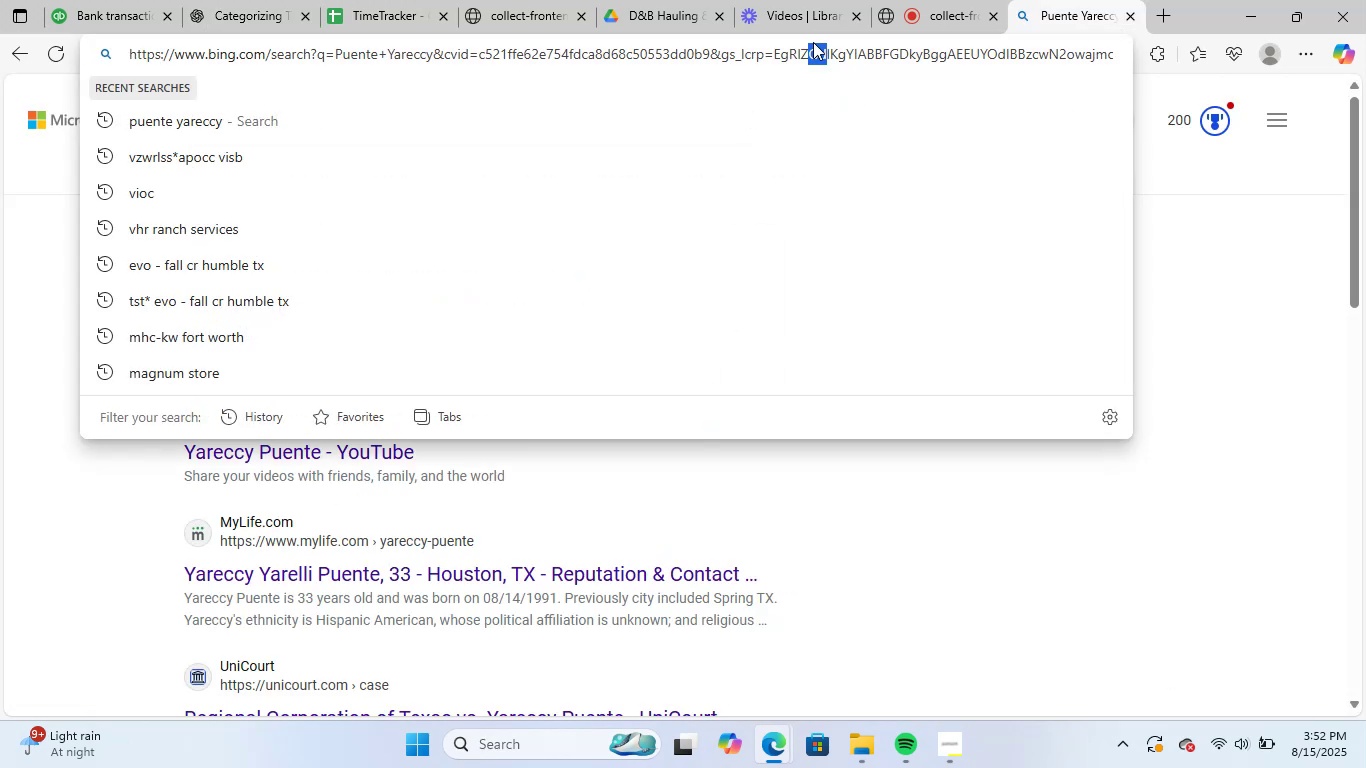 
left_click([86, 0])
 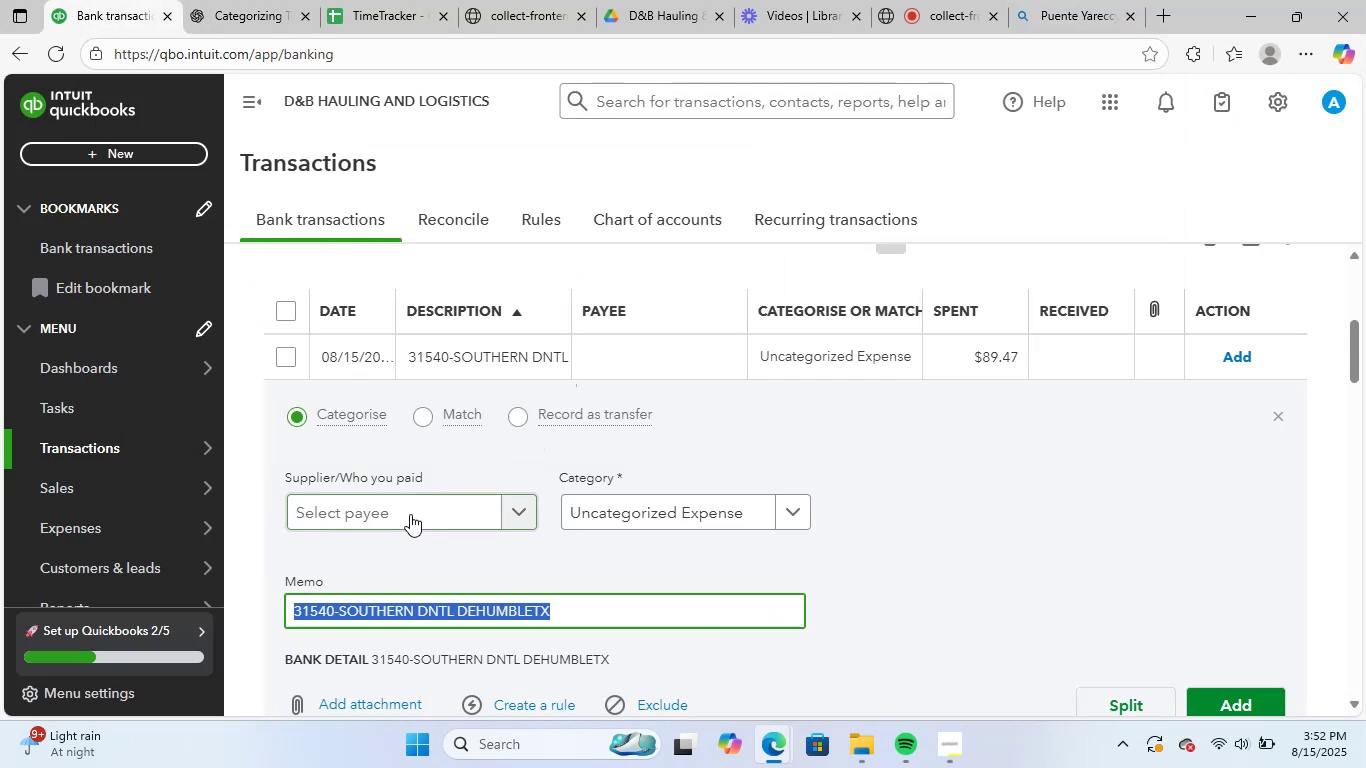 
key(Control+ControlLeft)
 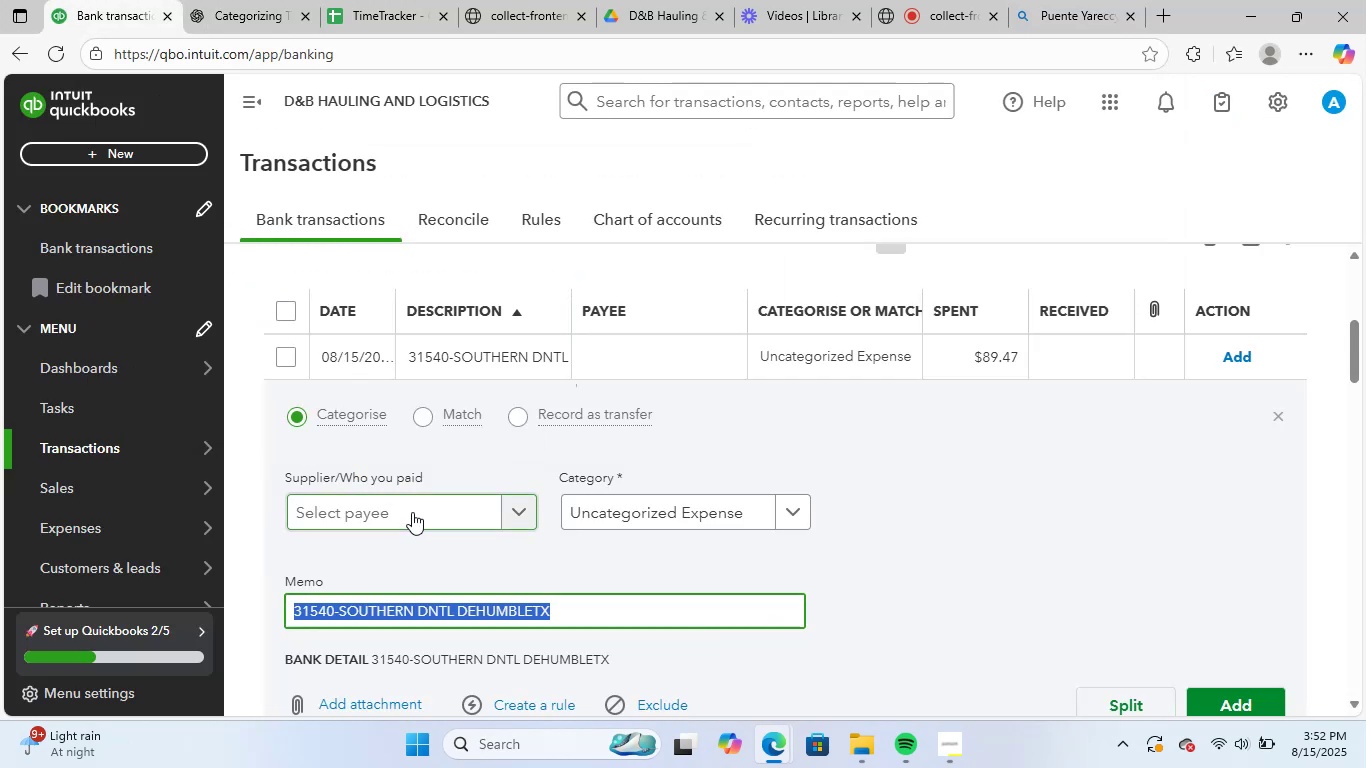 
key(Control+V)
 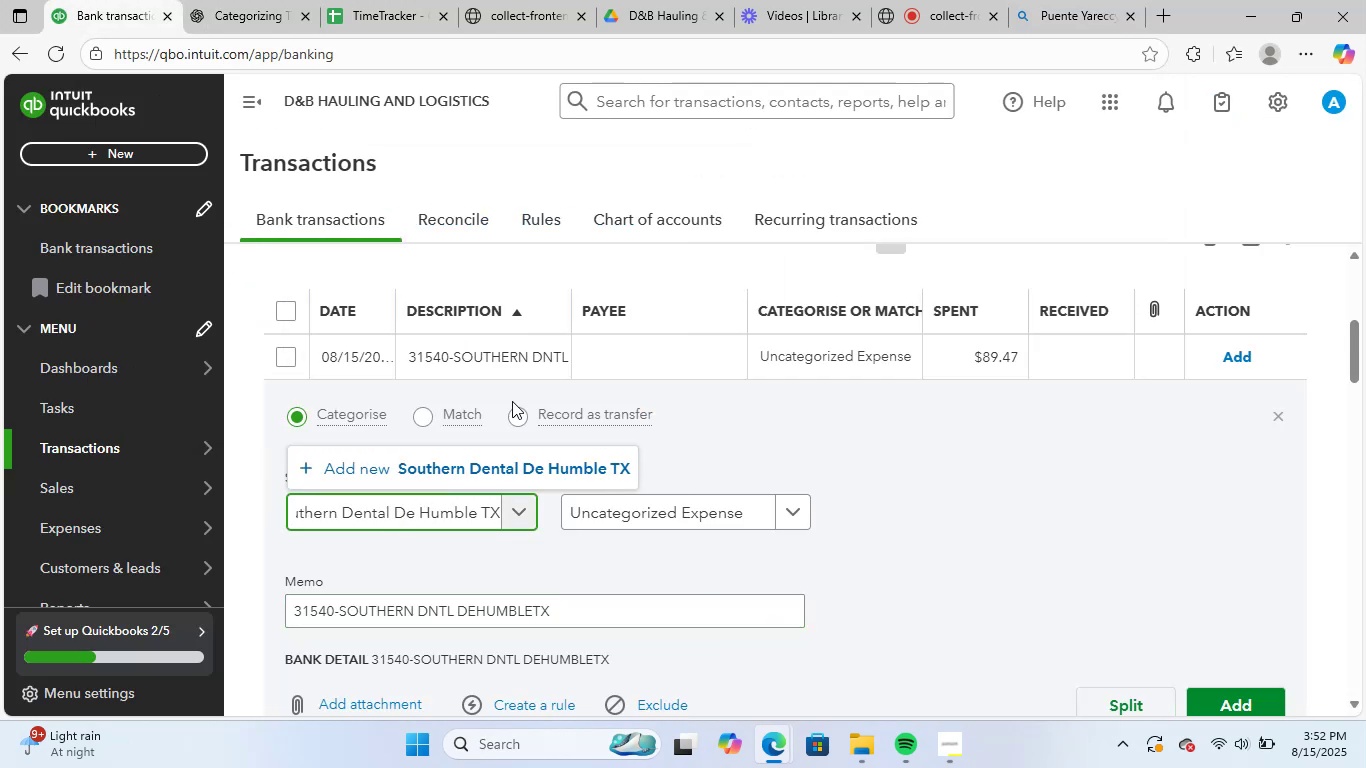 
left_click([486, 474])
 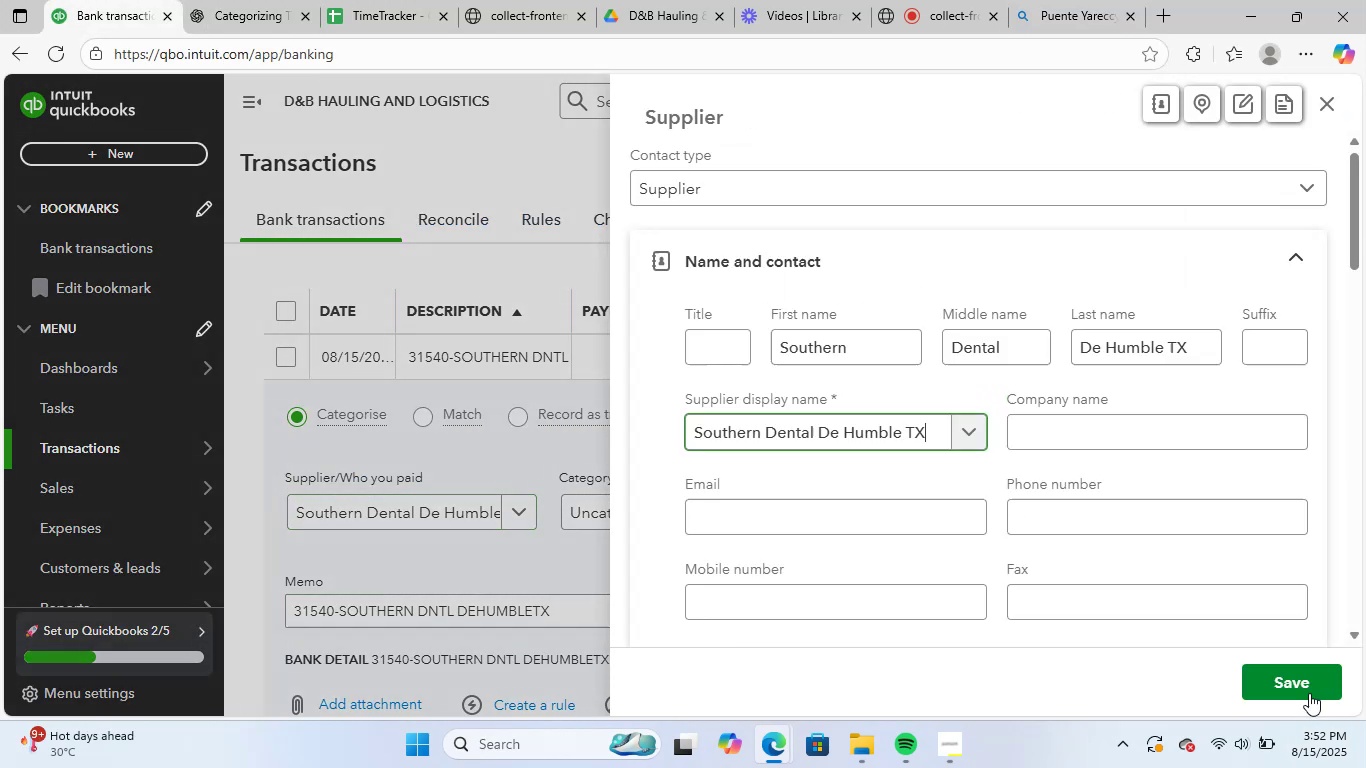 
left_click([1279, 679])
 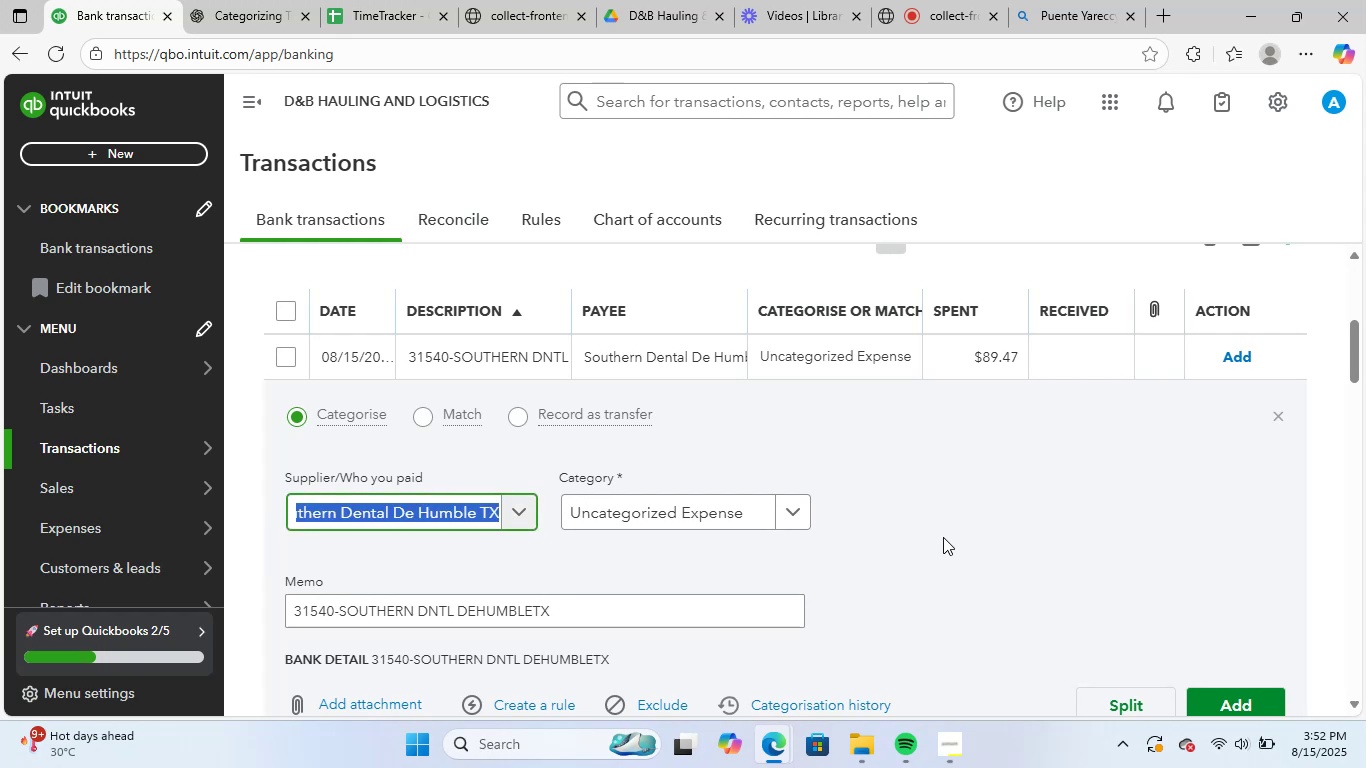 
wait(6.82)
 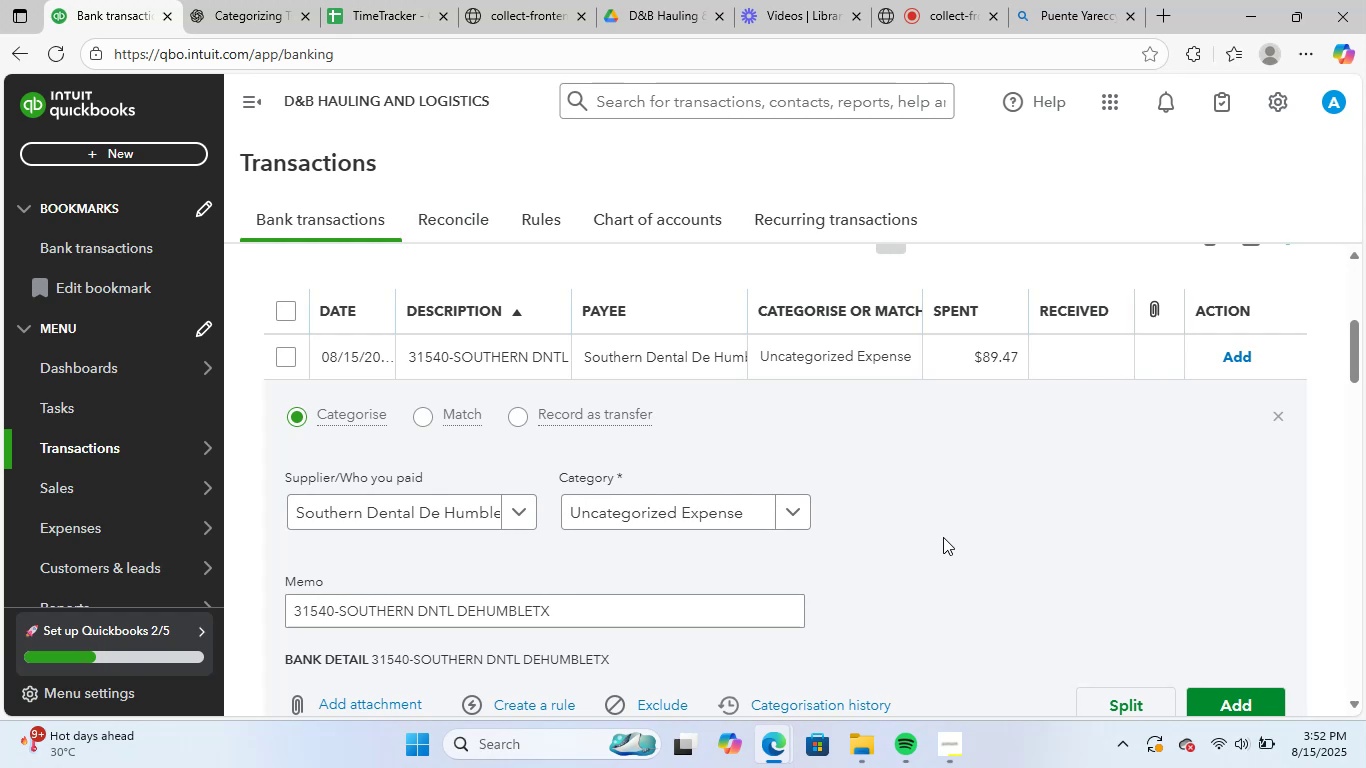 
left_click([696, 497])
 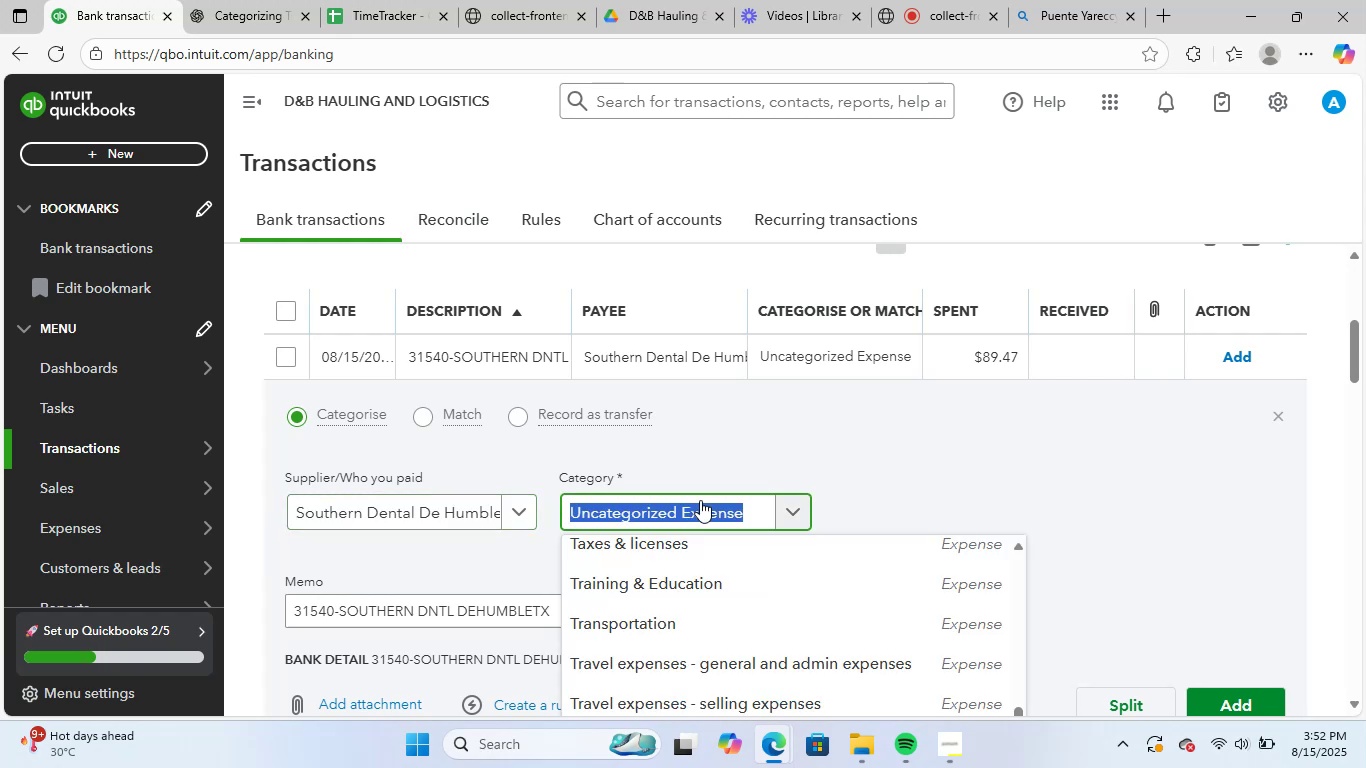 
type(heal)
 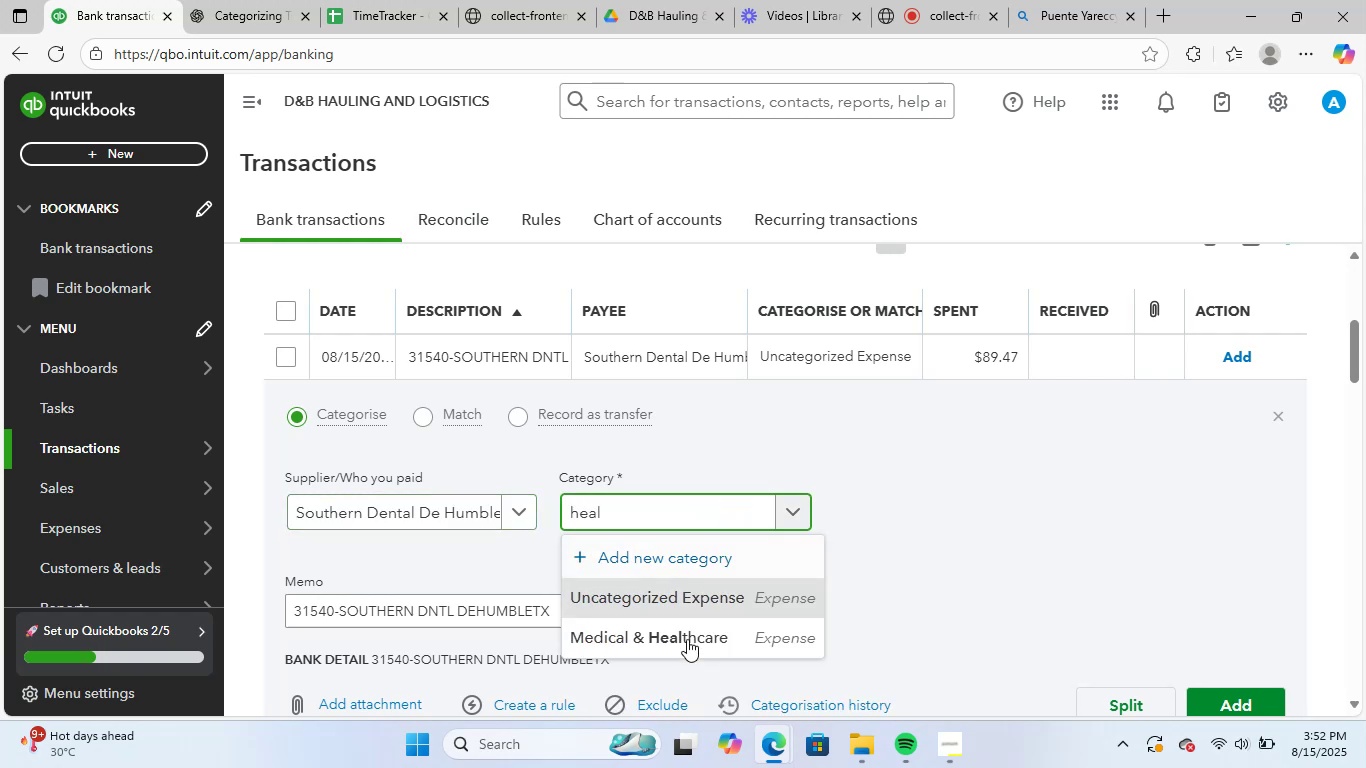 
left_click([687, 650])
 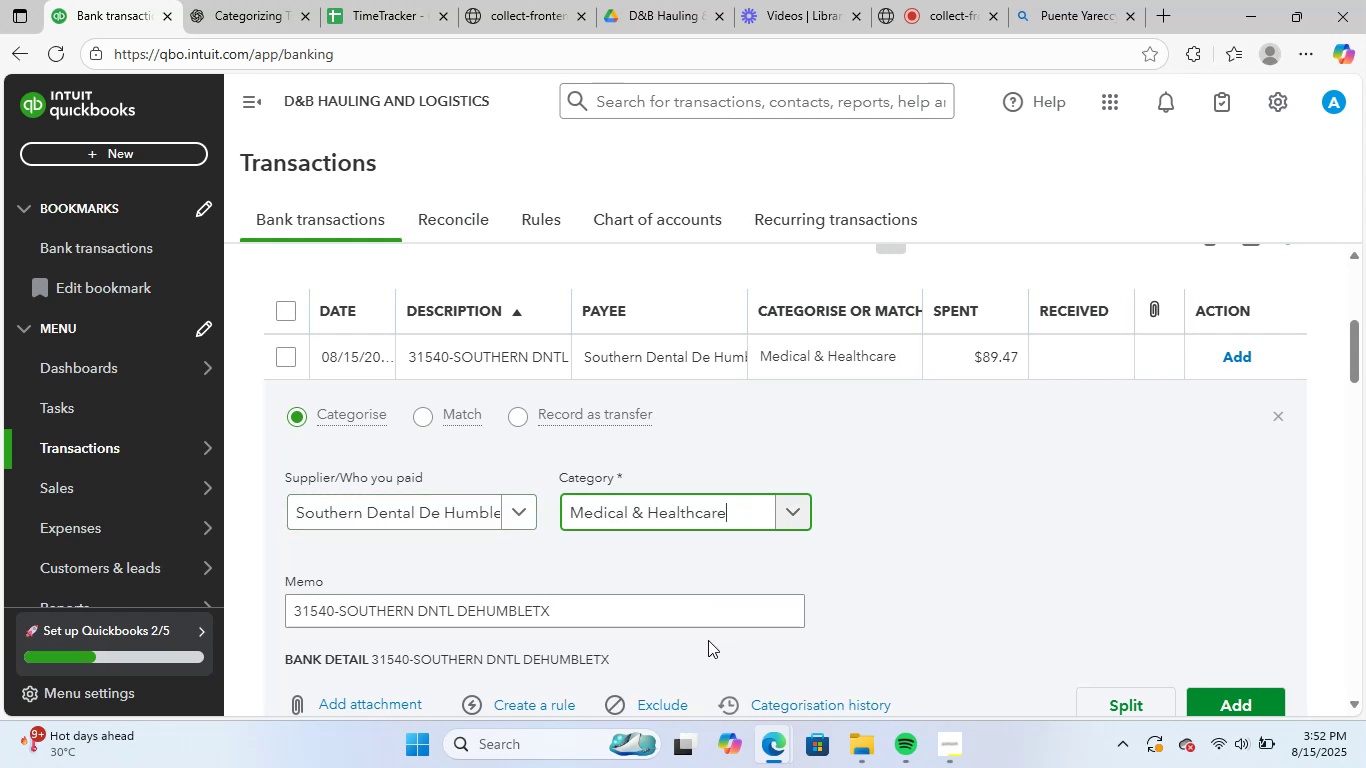 
scroll: coordinate [902, 570], scroll_direction: down, amount: 2.0
 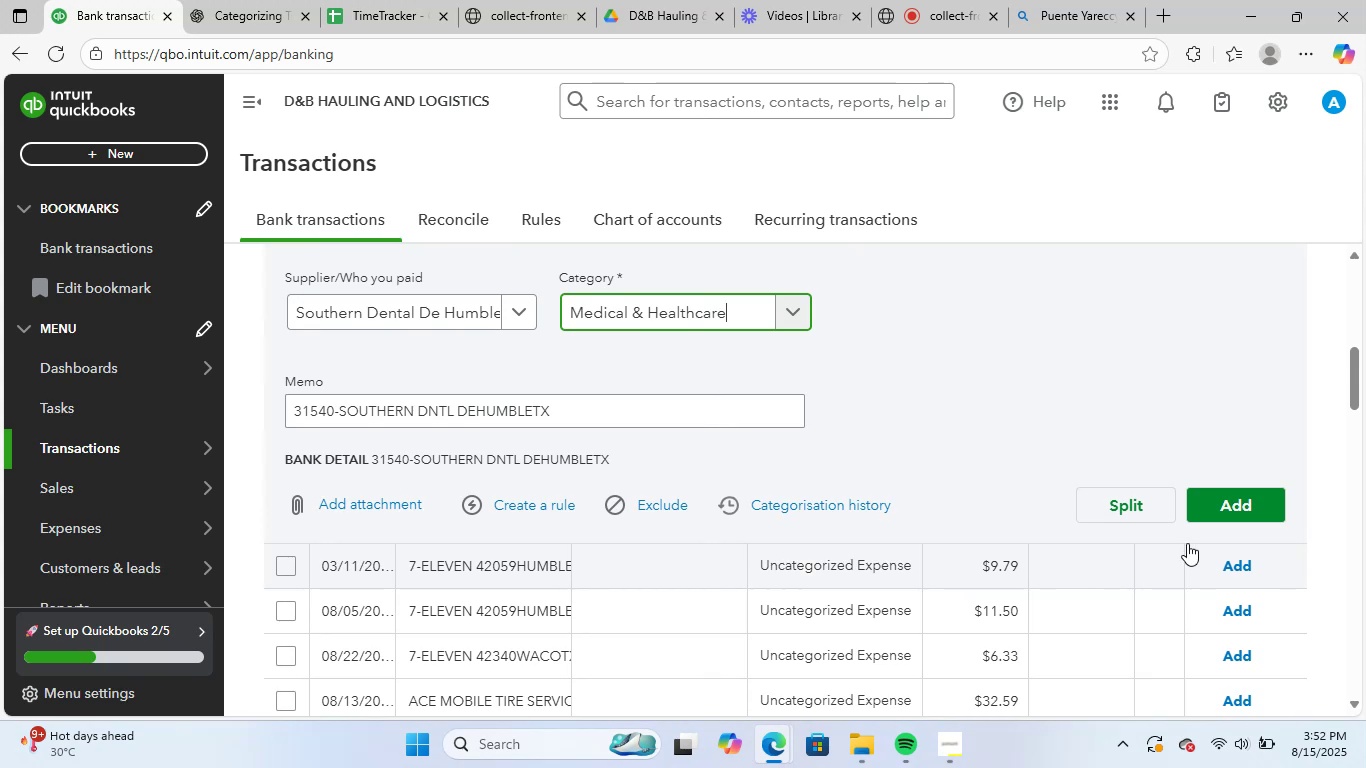 
left_click([1259, 507])
 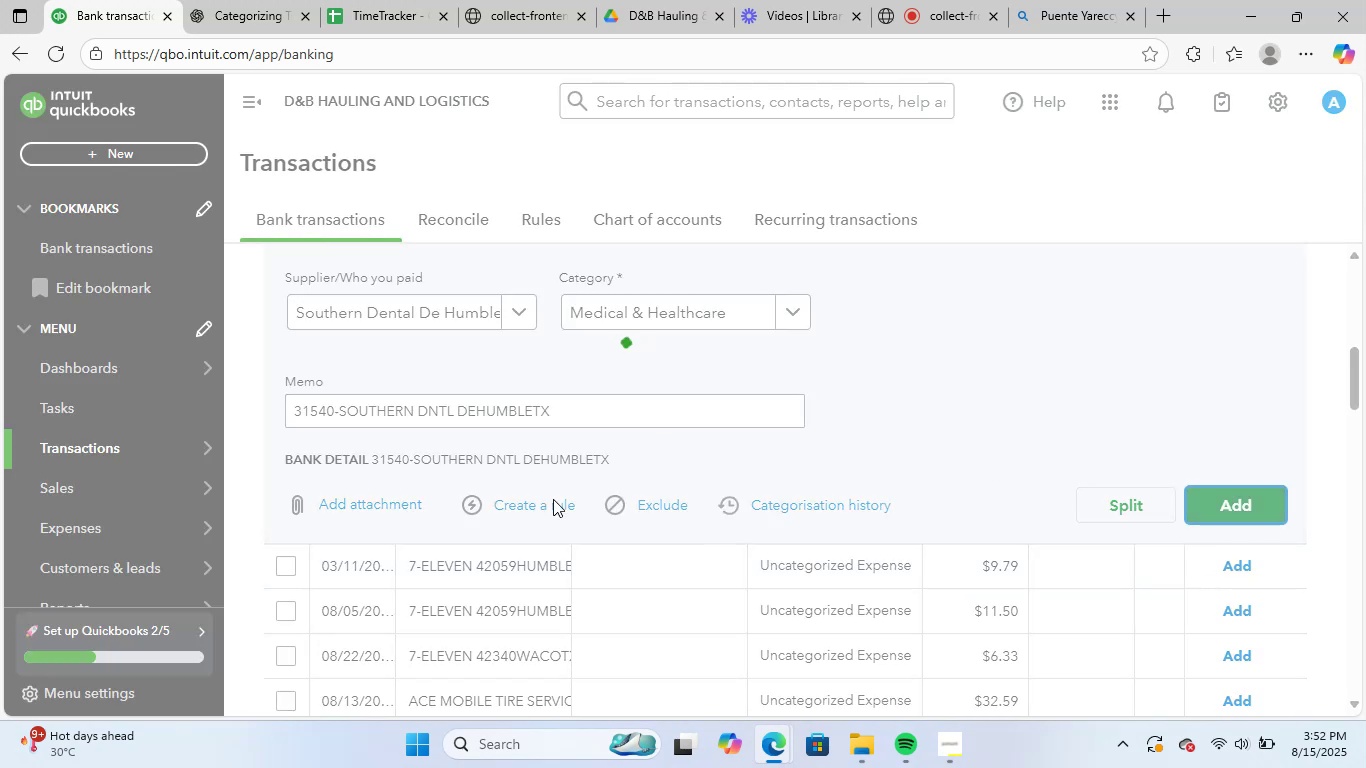 
scroll: coordinate [605, 540], scroll_direction: up, amount: 3.0
 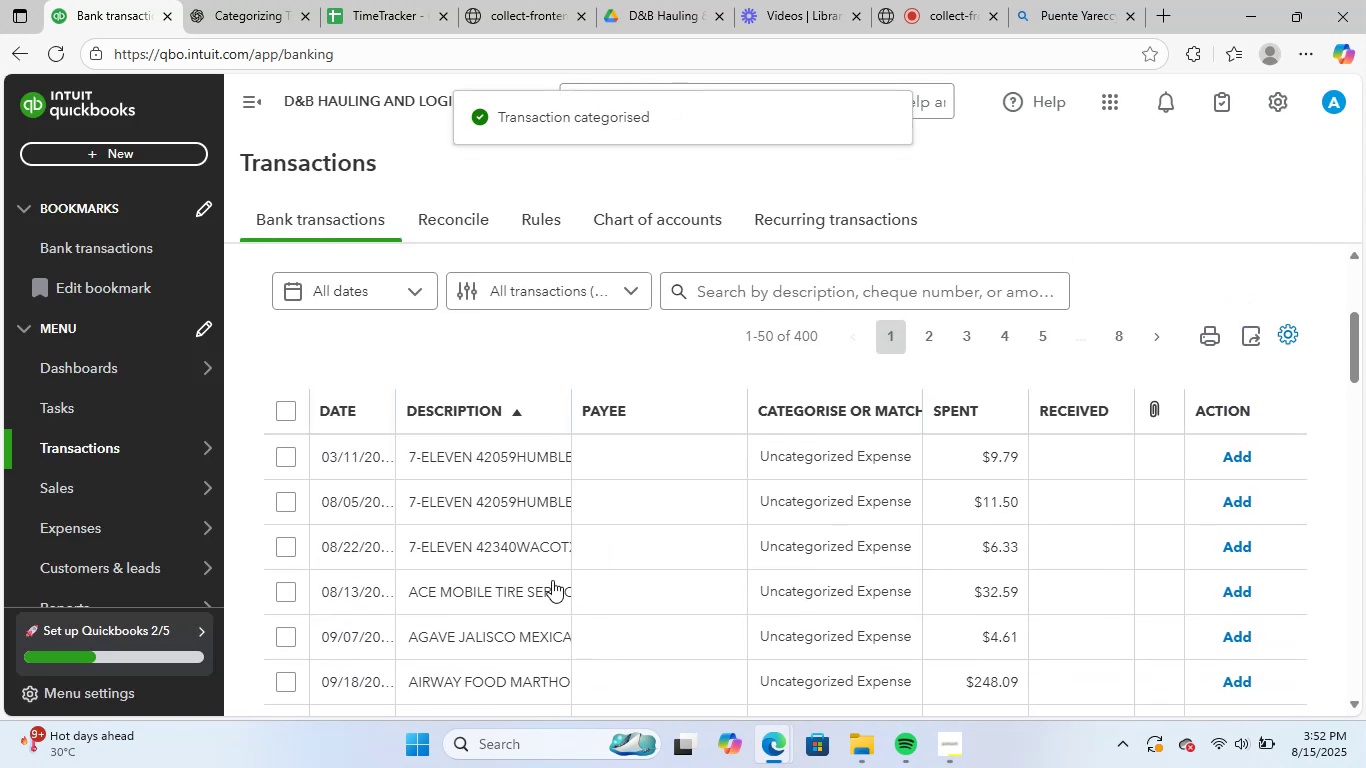 
left_click([531, 553])
 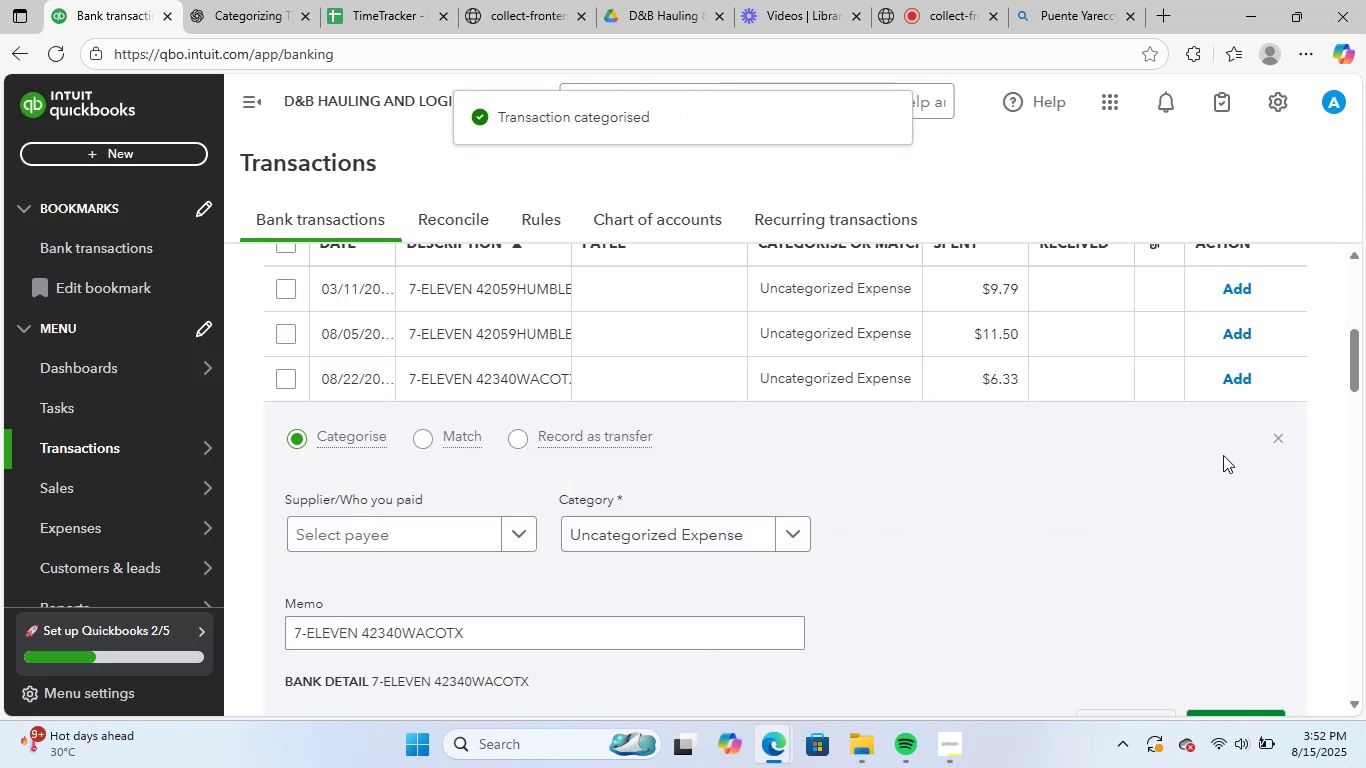 
left_click([1278, 436])
 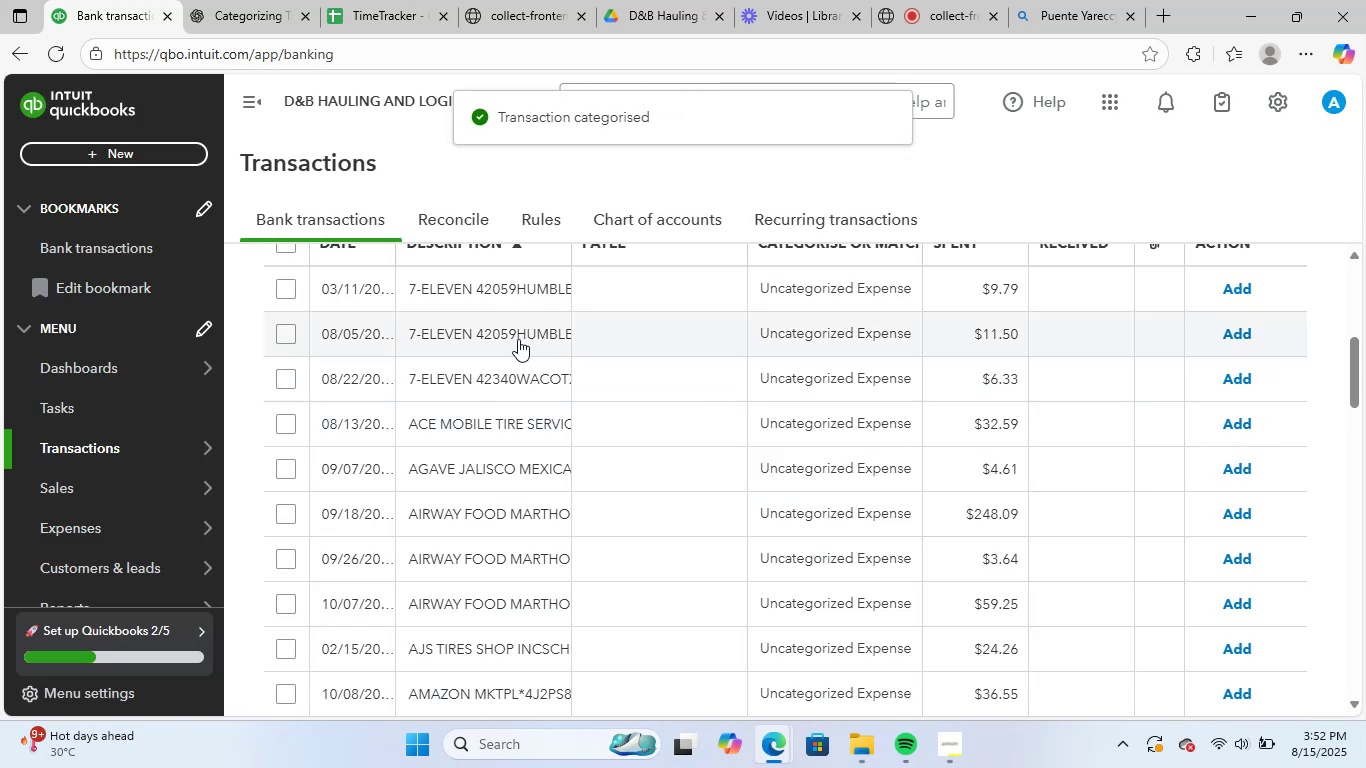 
left_click([509, 329])
 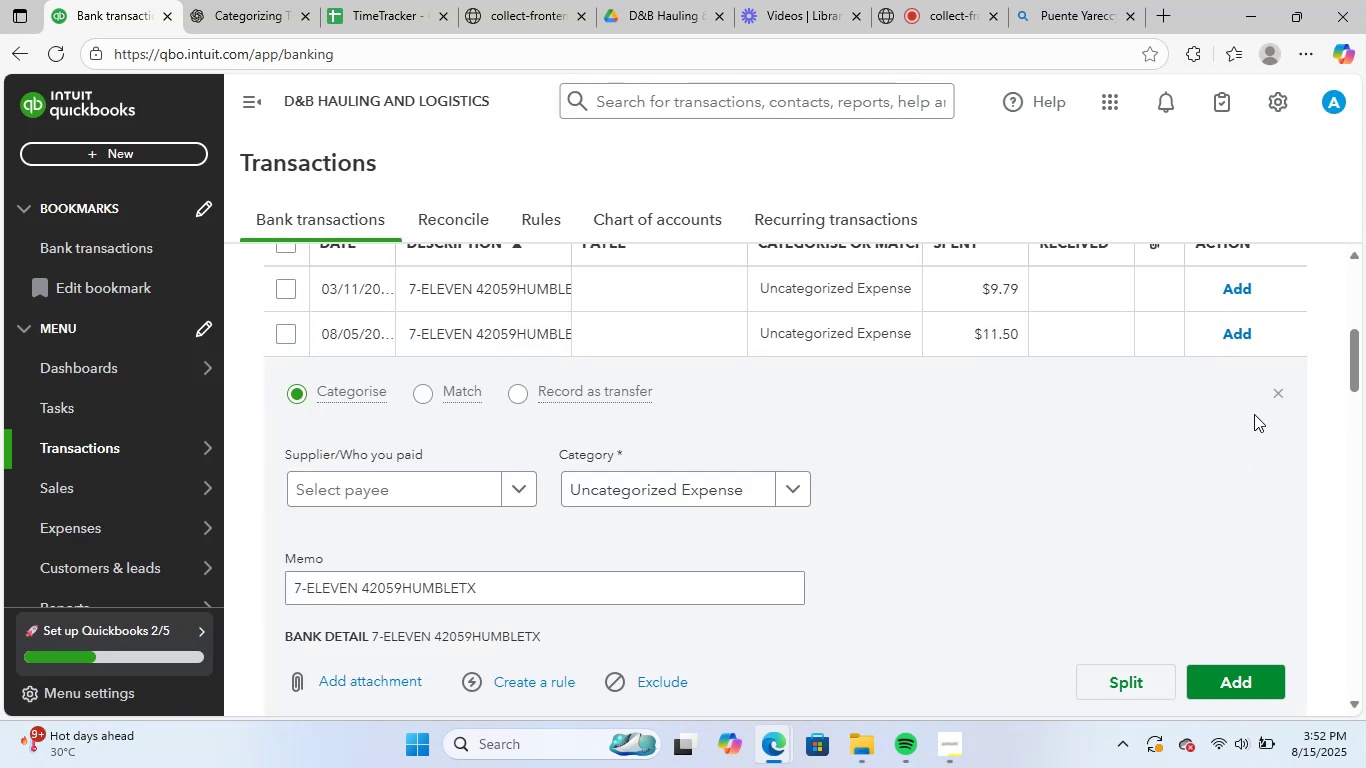 
left_click([1279, 396])
 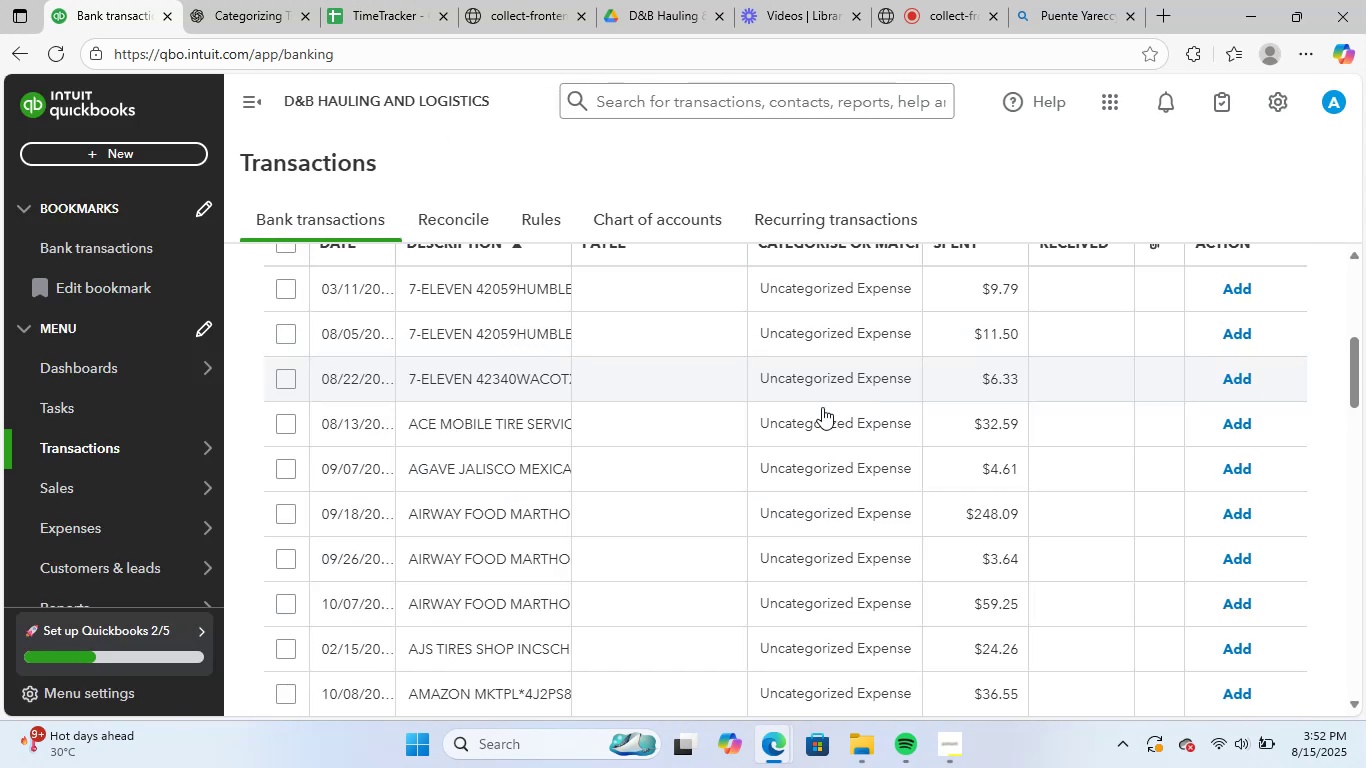 
scroll: coordinate [797, 415], scroll_direction: up, amount: 2.0
 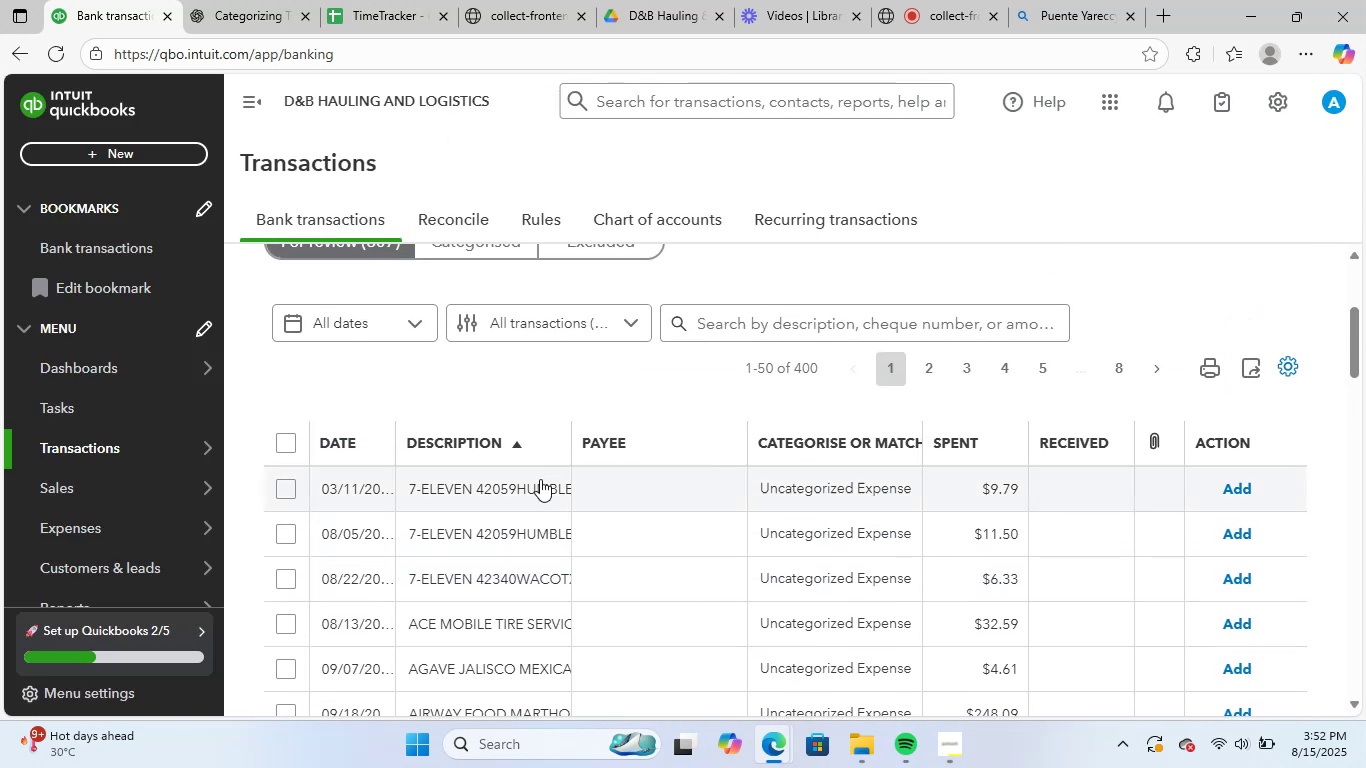 
left_click([502, 498])
 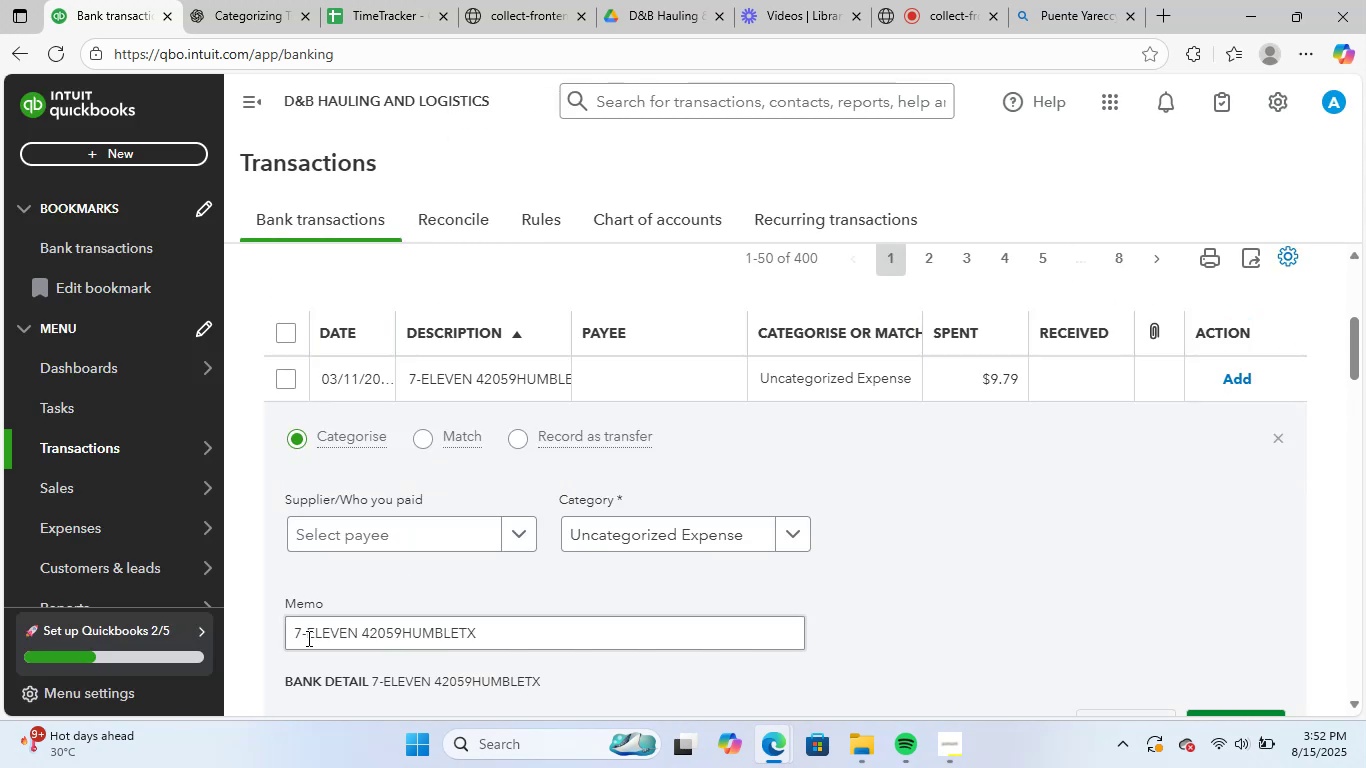 
left_click_drag(start_coordinate=[296, 632], to_coordinate=[611, 631])
 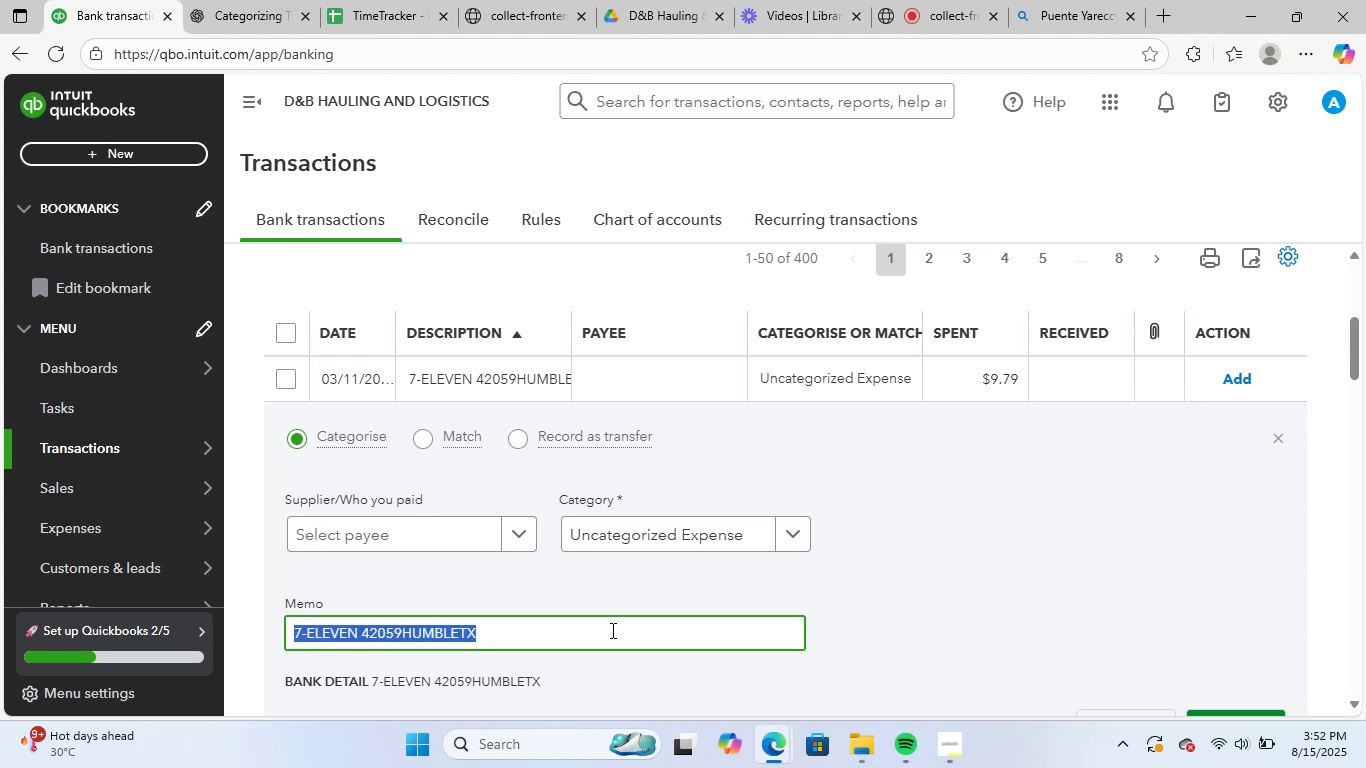 
key(Control+ControlLeft)
 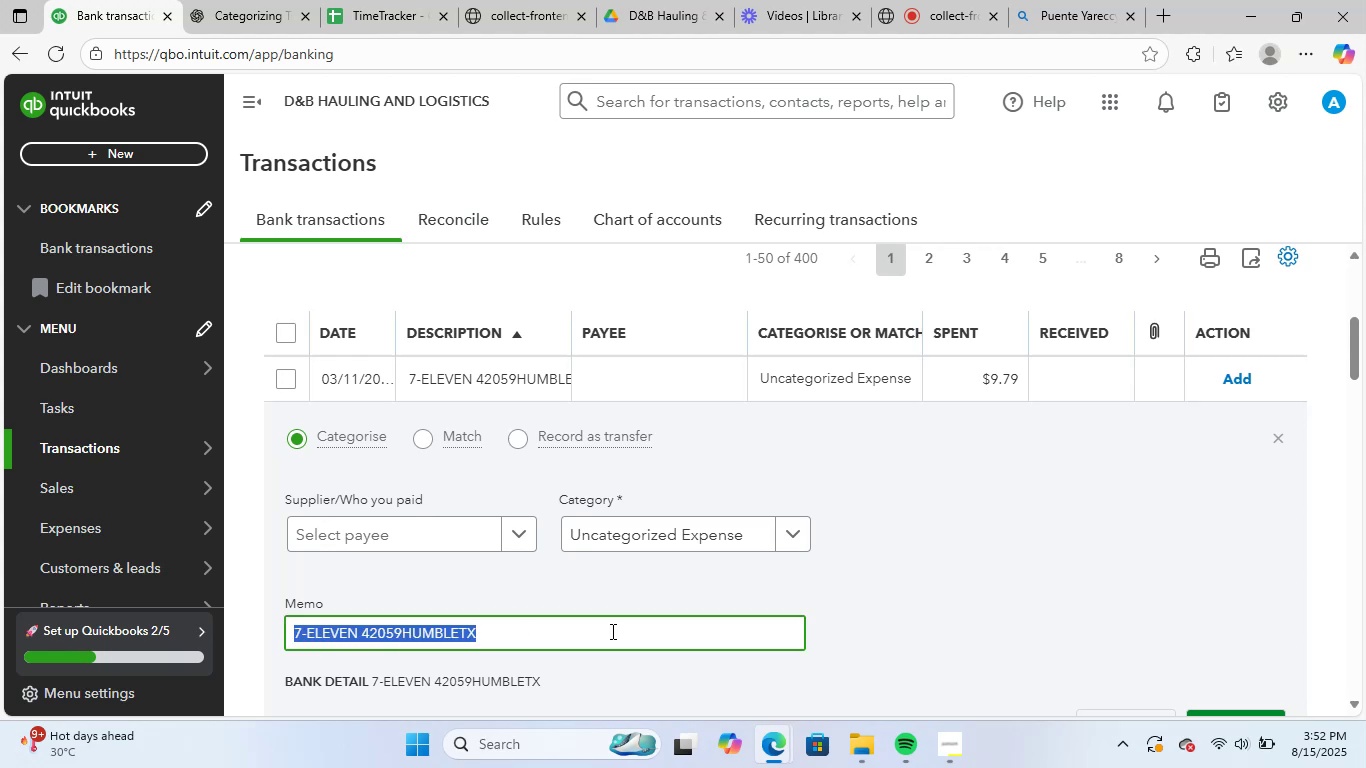 
key(Control+C)
 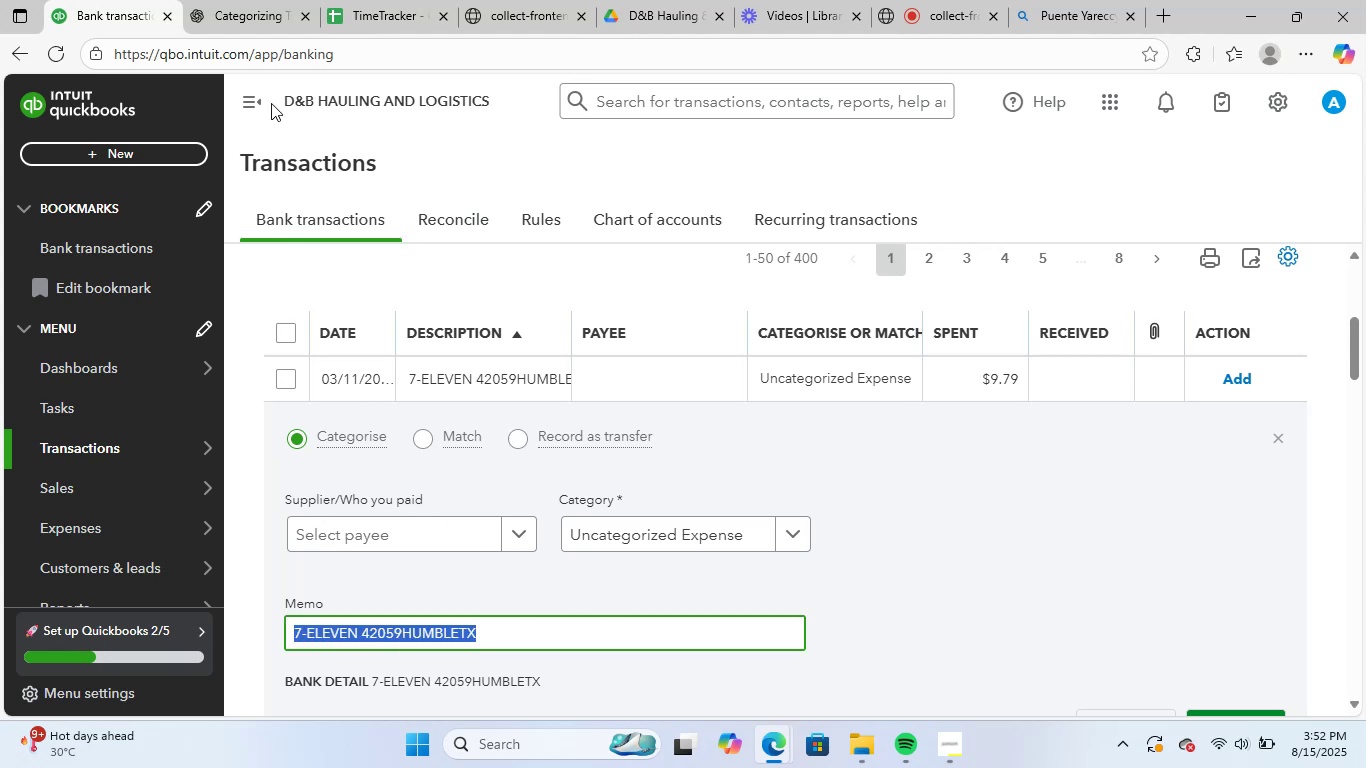 
left_click_drag(start_coordinate=[251, 0], to_coordinate=[254, 5])
 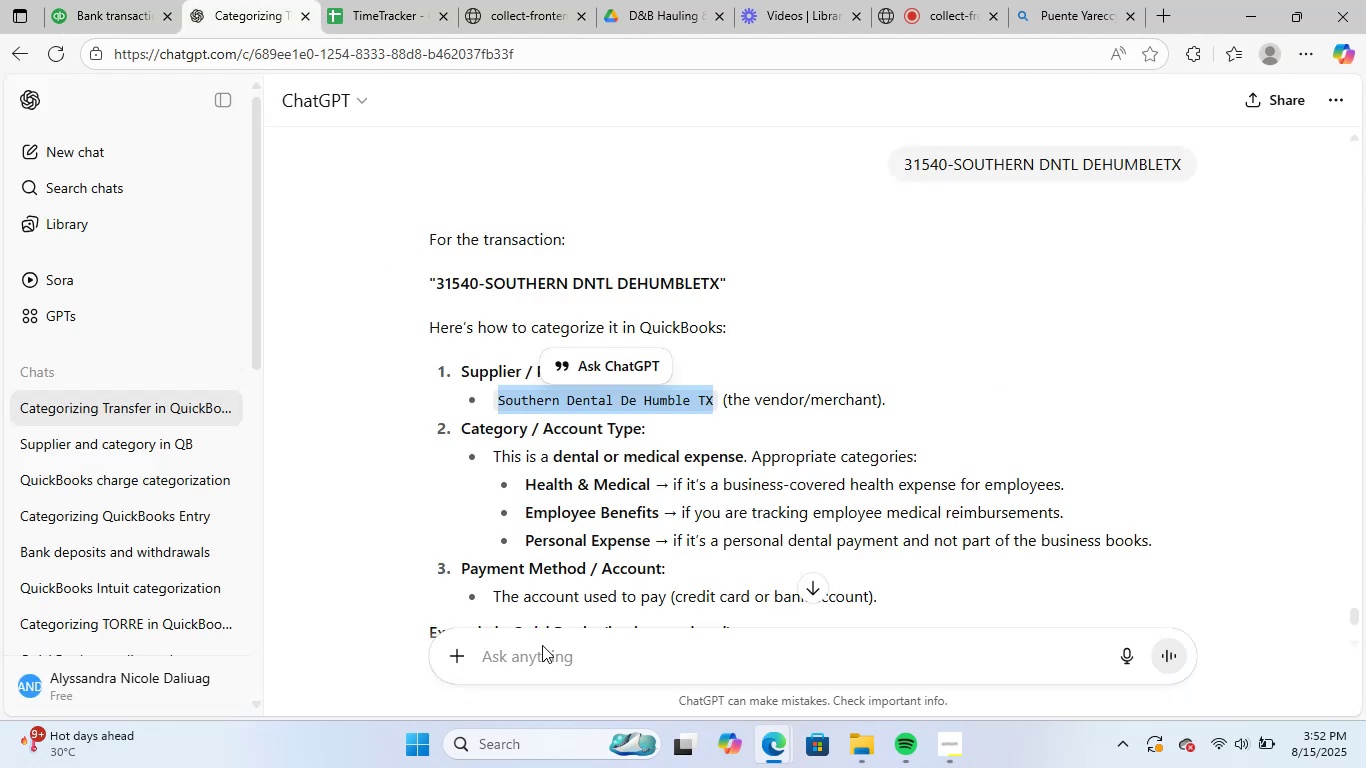 
left_click([549, 648])
 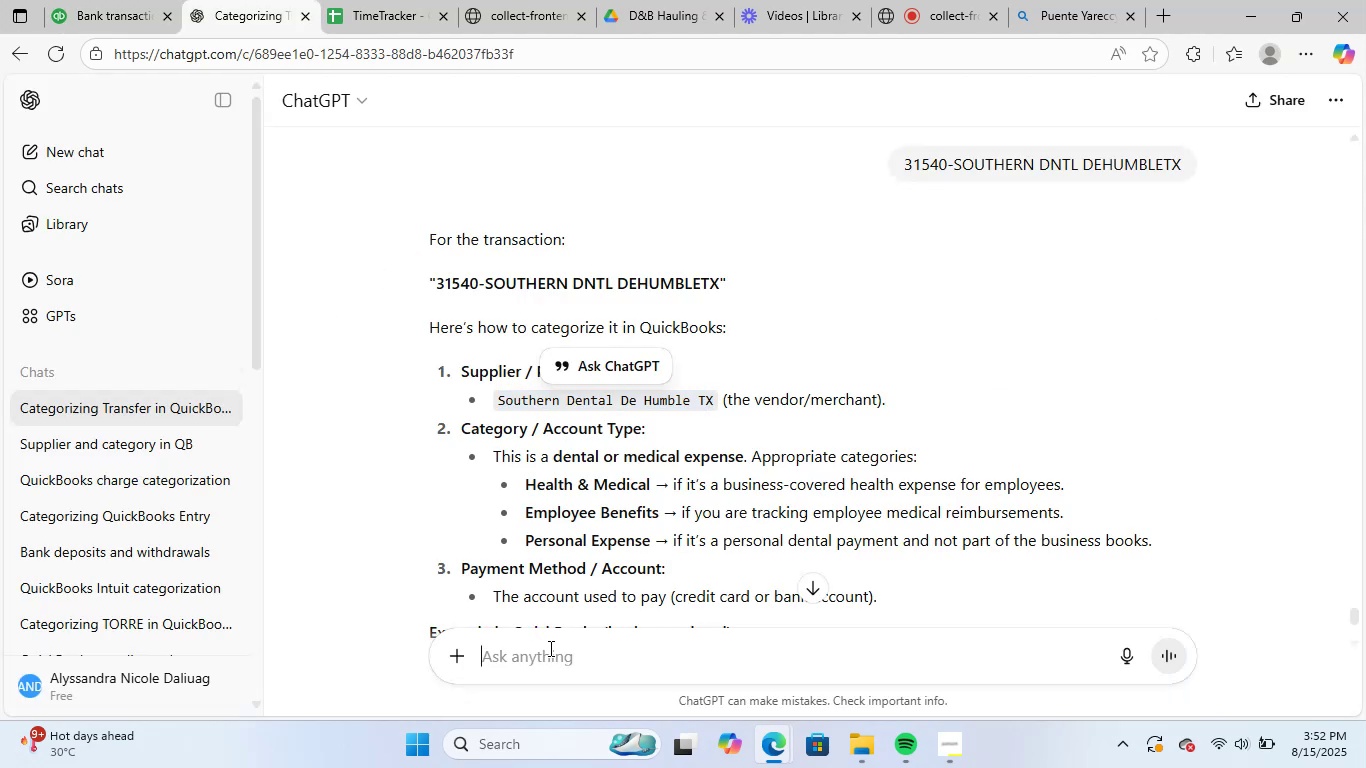 
key(Control+ControlLeft)
 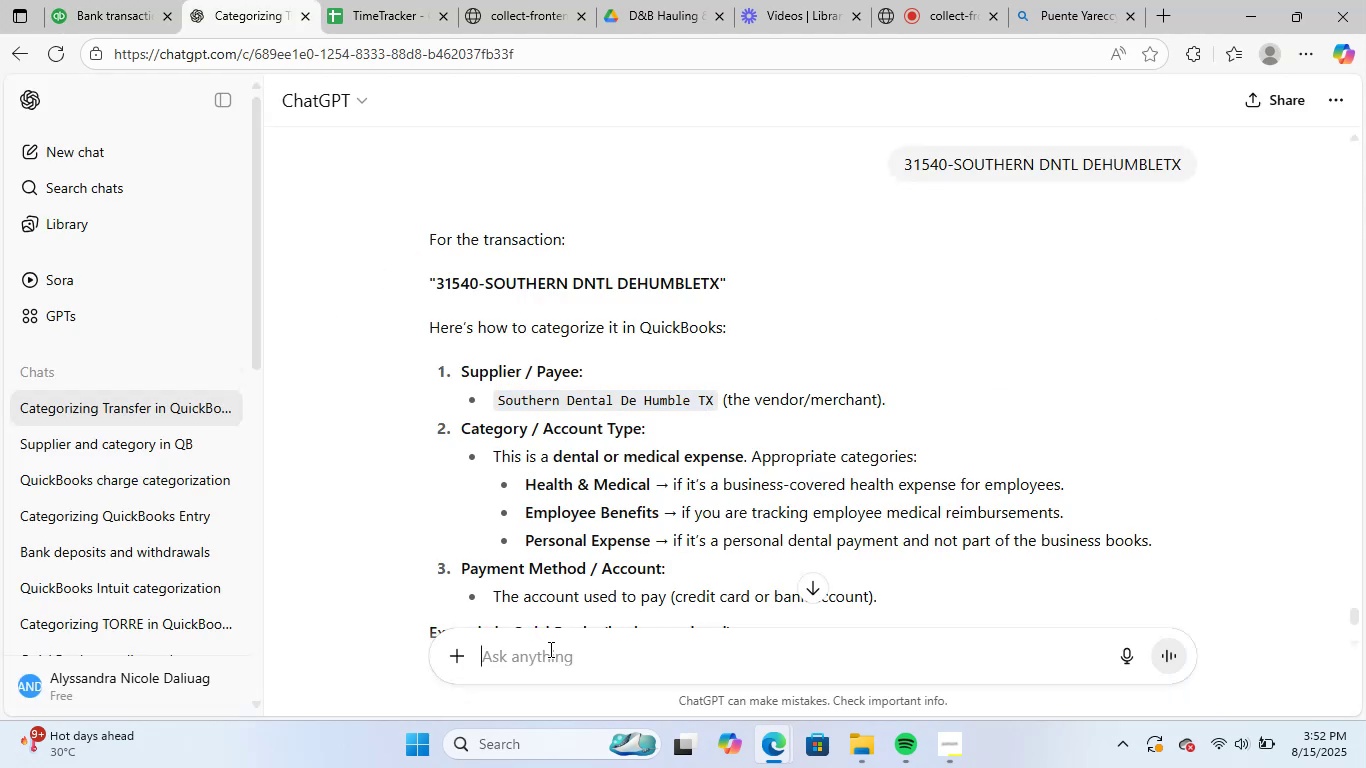 
key(Control+V)
 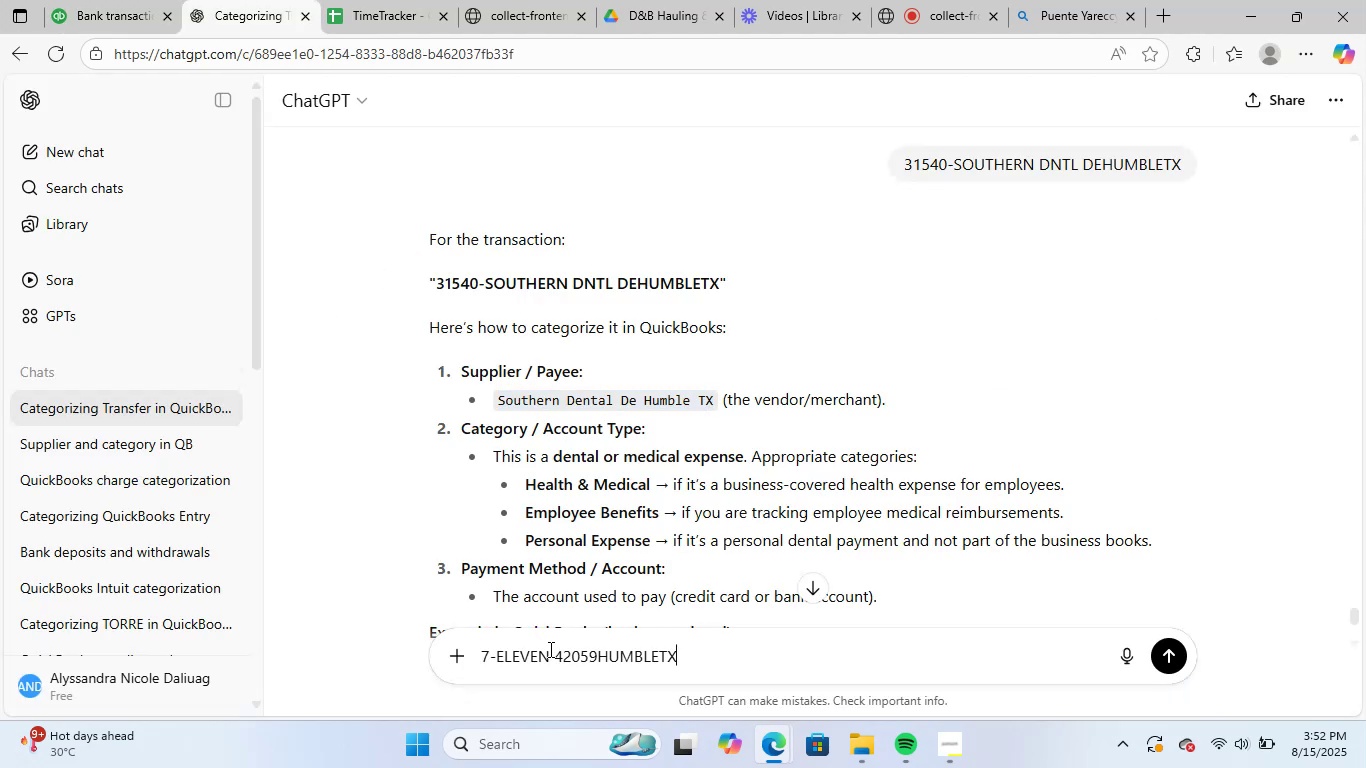 
key(NumpadEnter)
 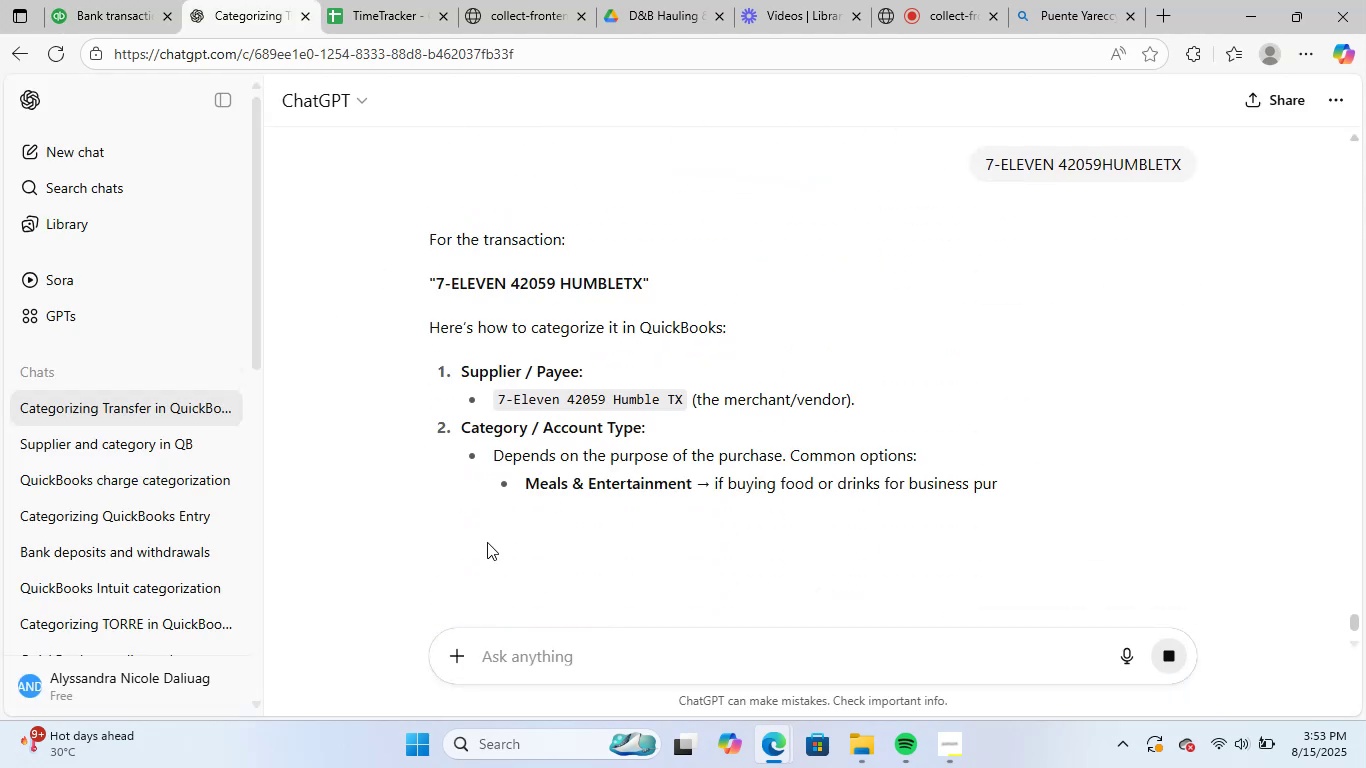 
wait(5.09)
 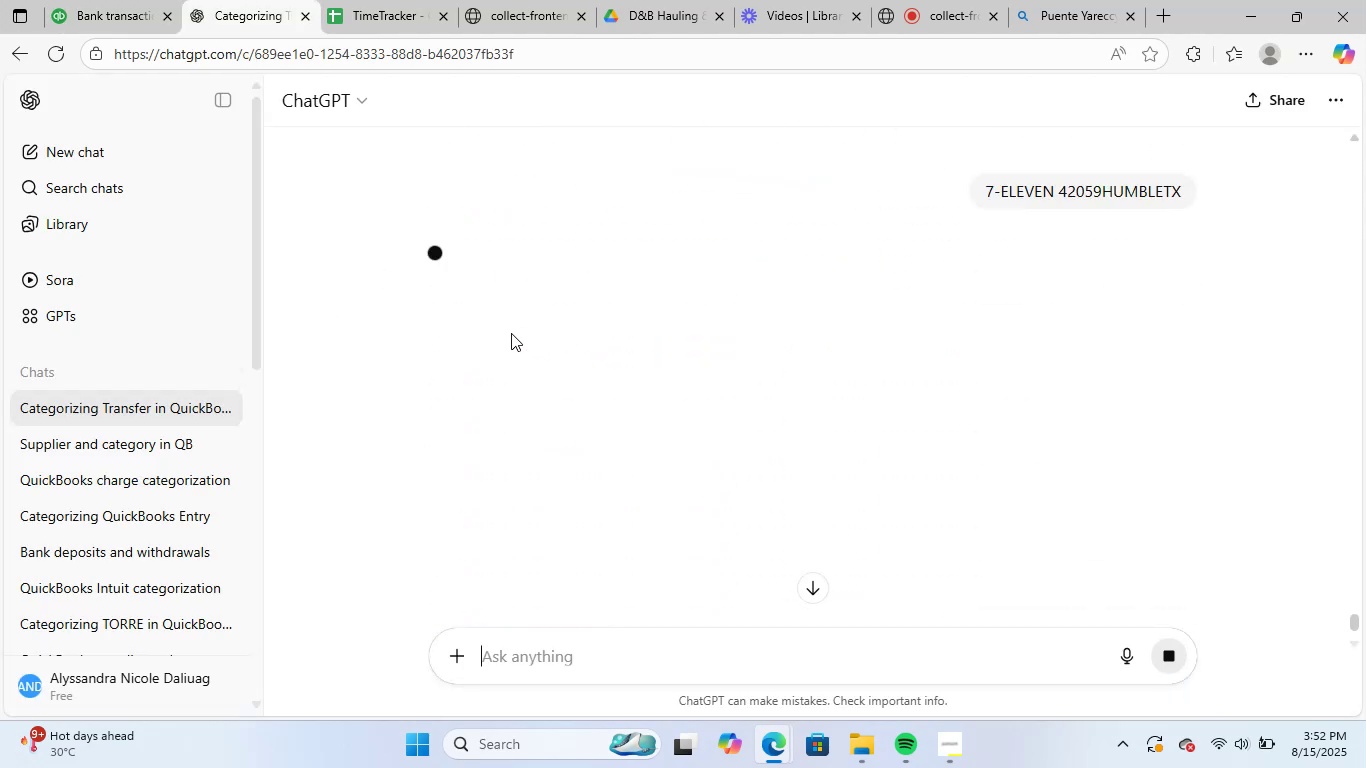 
left_click_drag(start_coordinate=[492, 396], to_coordinate=[565, 405])
 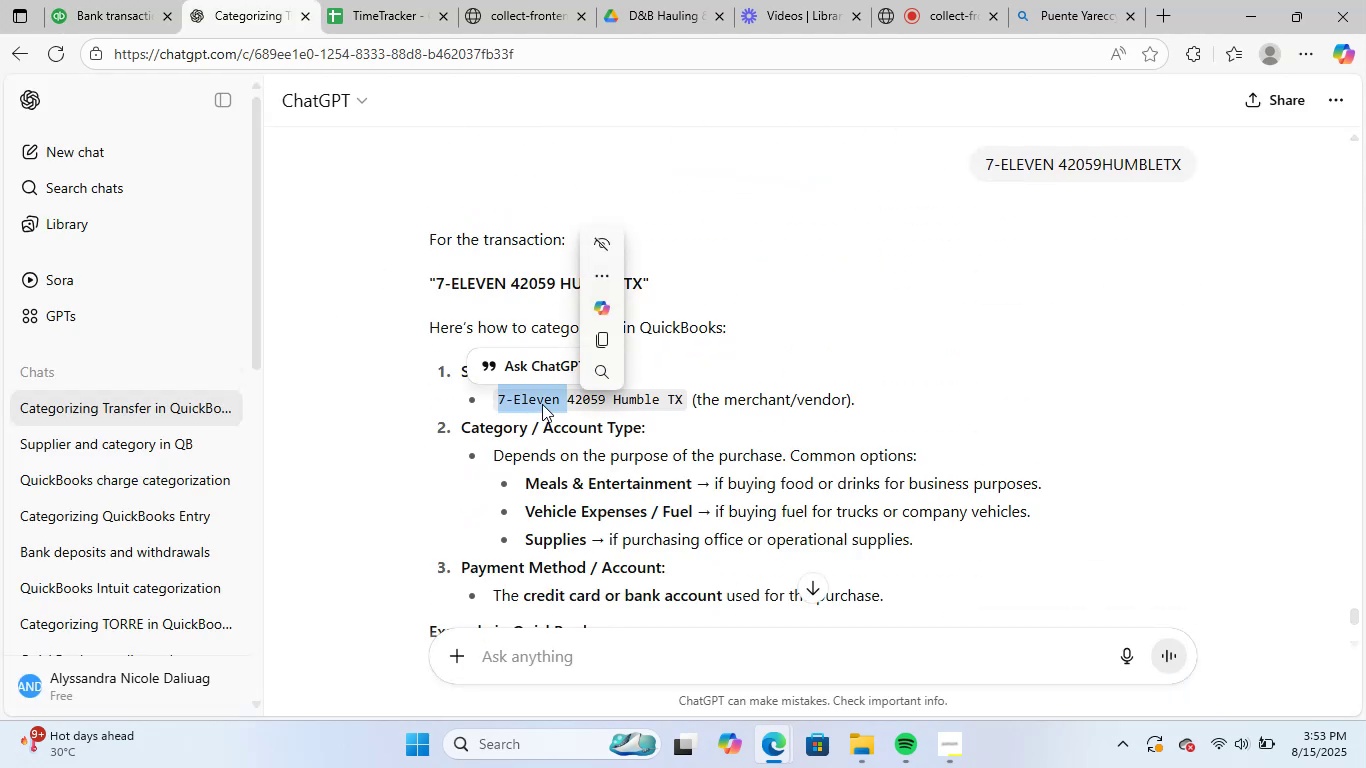 
left_click([542, 404])
 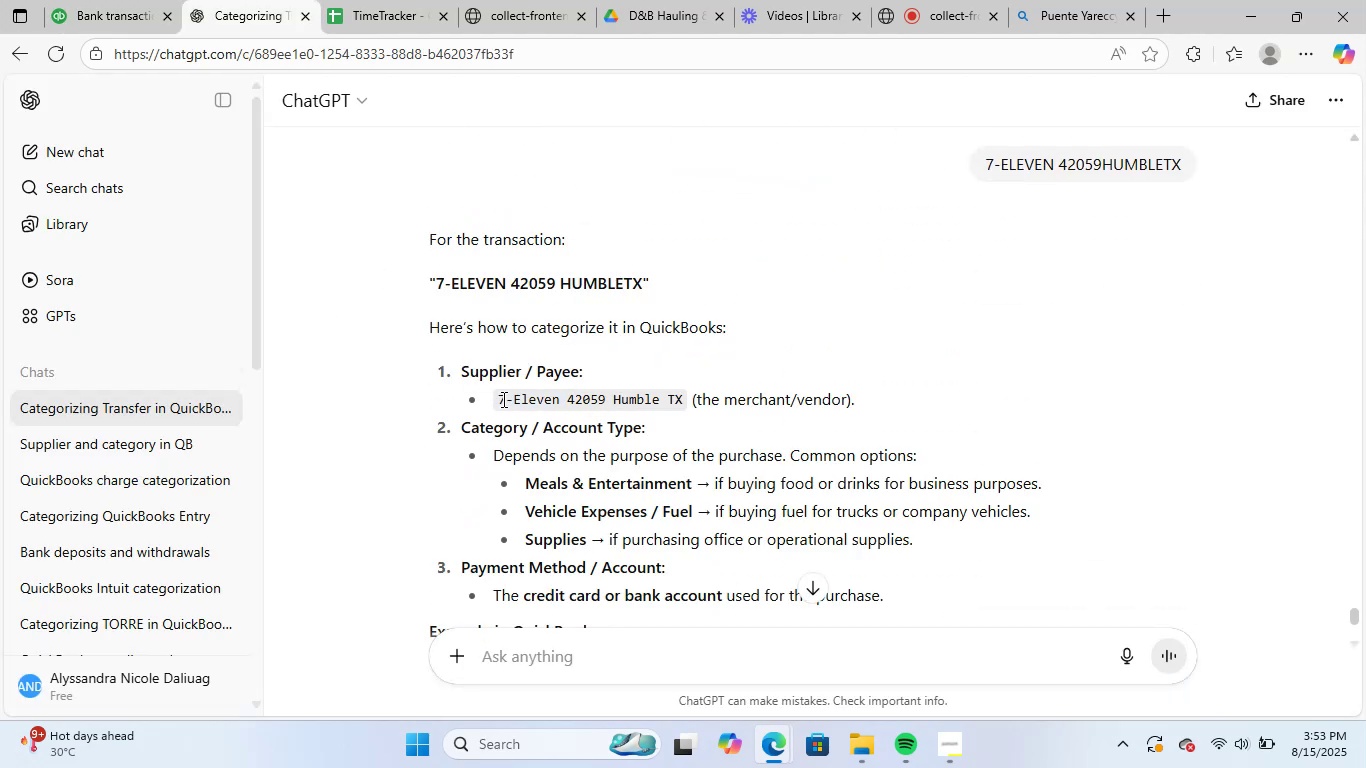 
left_click_drag(start_coordinate=[502, 399], to_coordinate=[509, 400])
 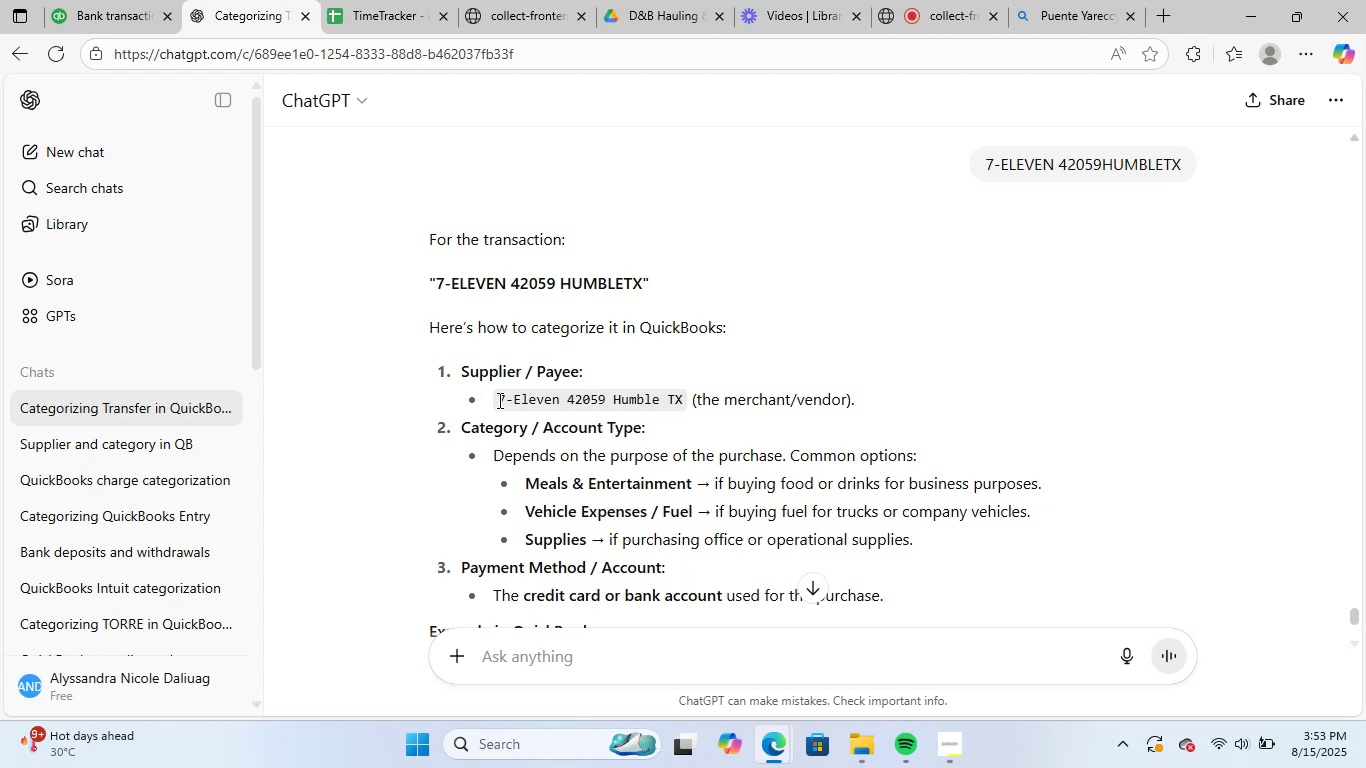 
left_click_drag(start_coordinate=[498, 400], to_coordinate=[561, 402])
 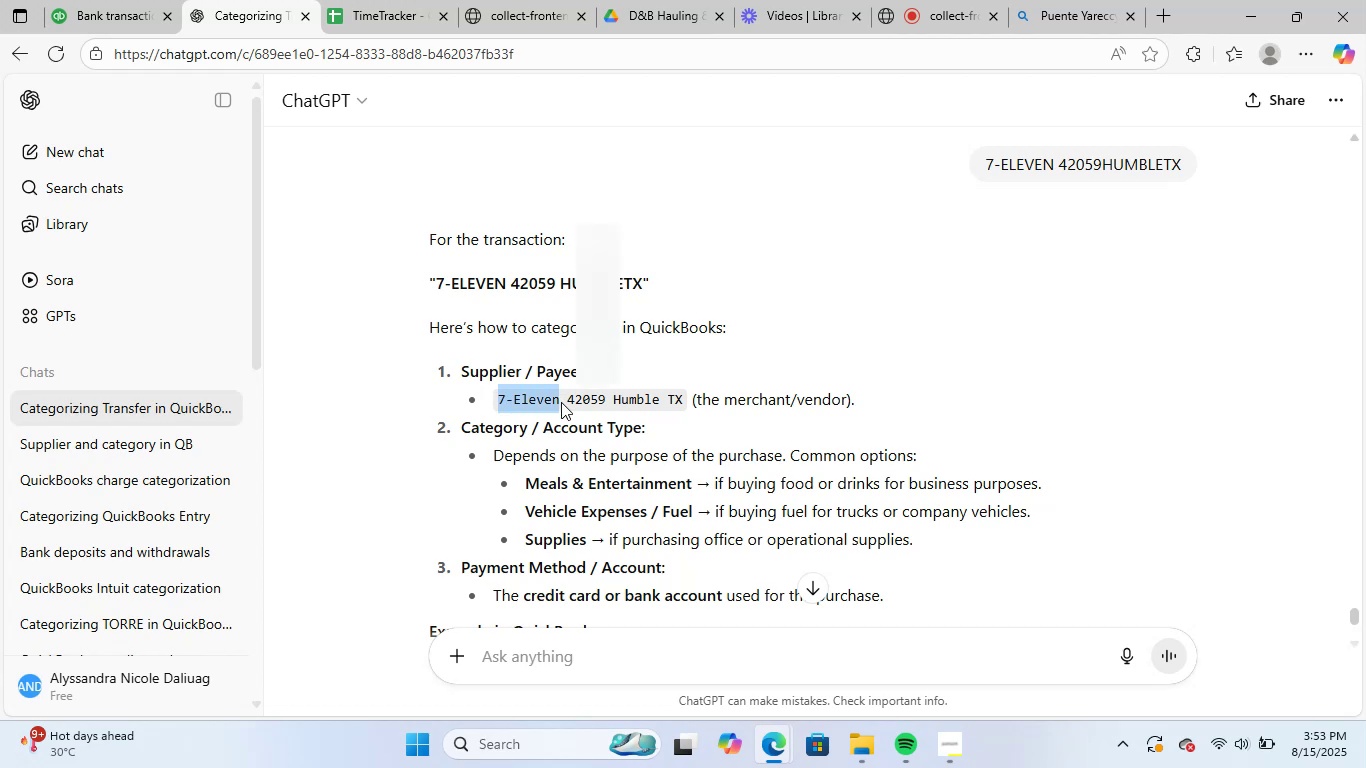 
key(Control+C)
 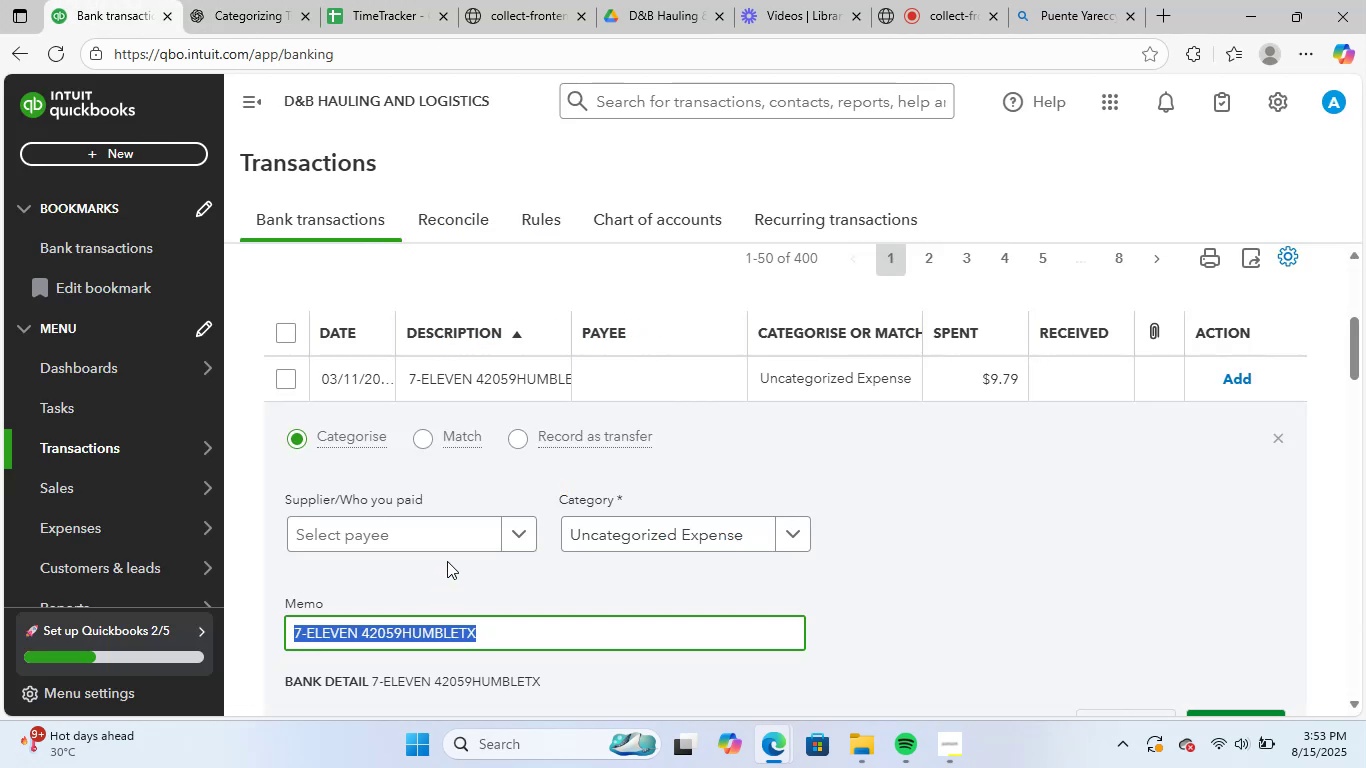 
key(Control+ControlLeft)
 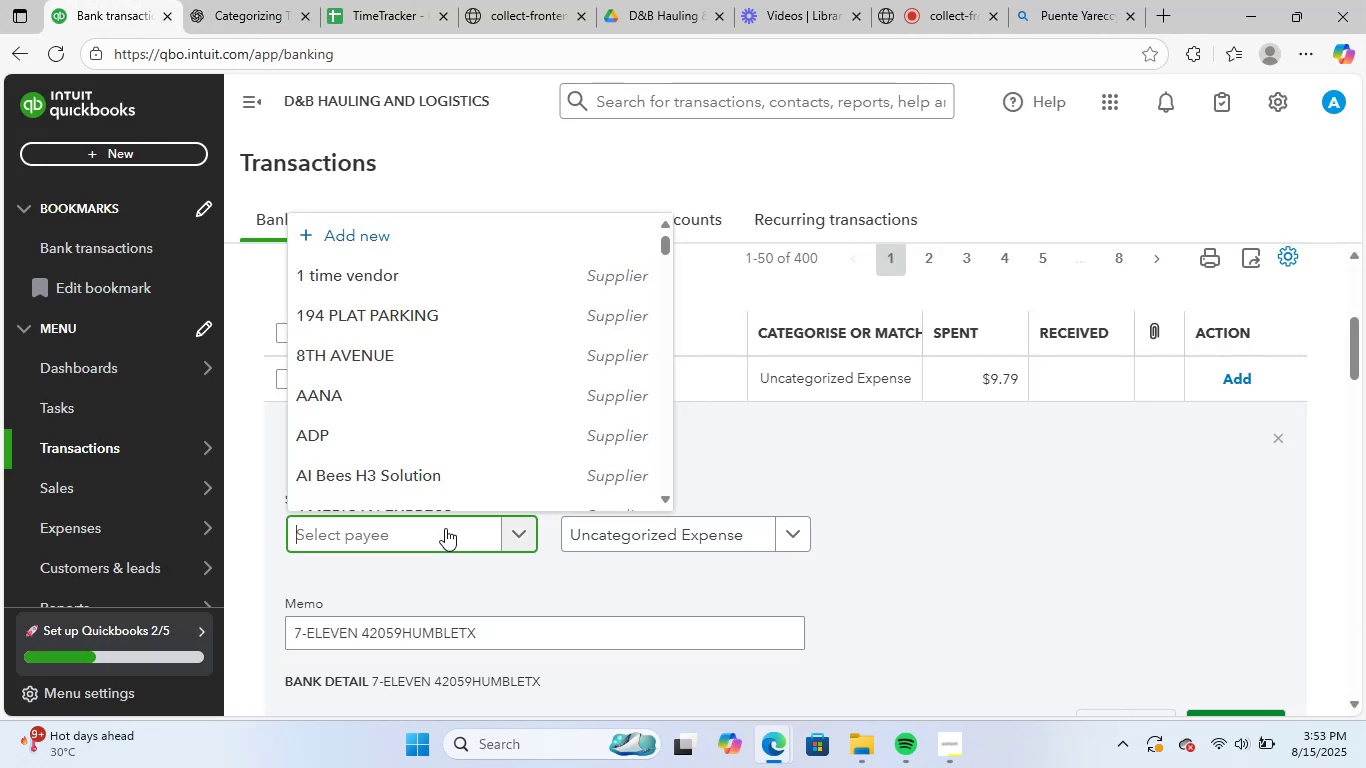 
key(Control+V)
 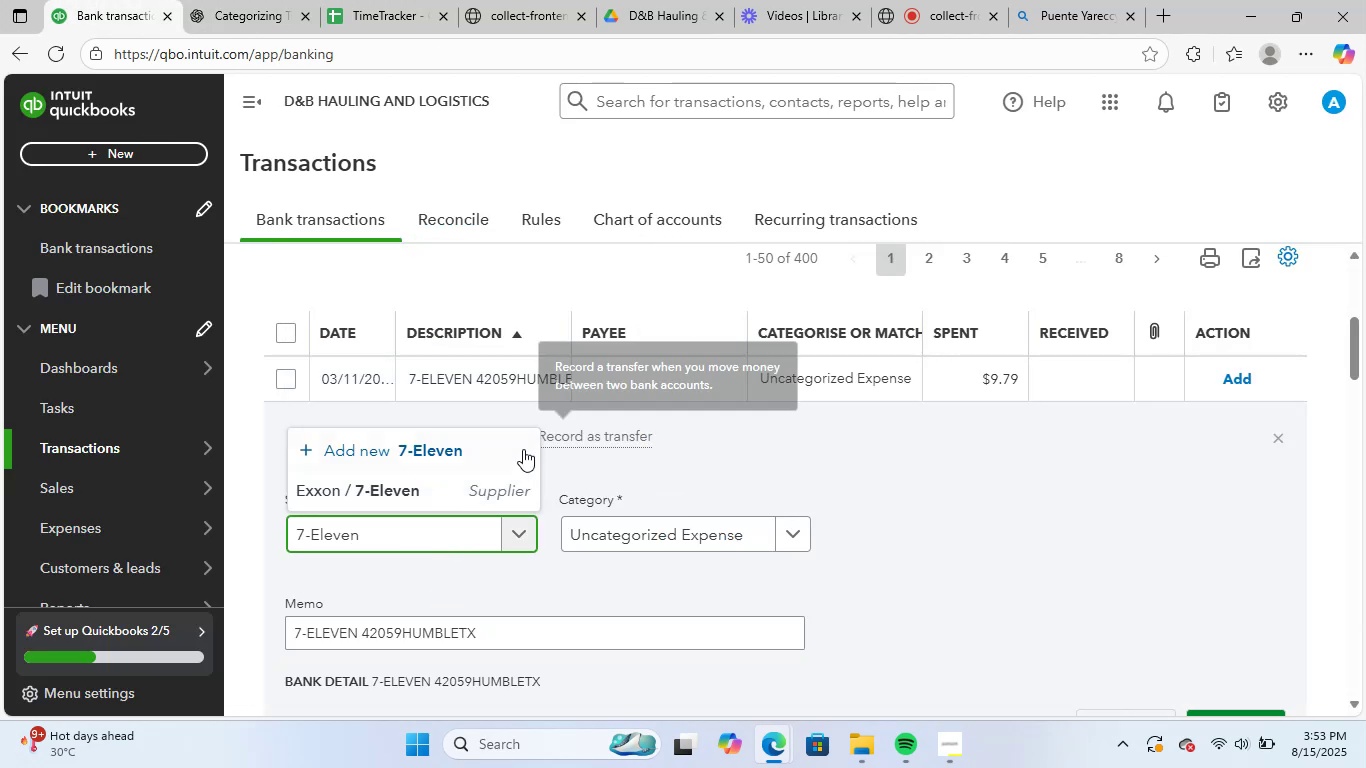 
left_click([471, 505])
 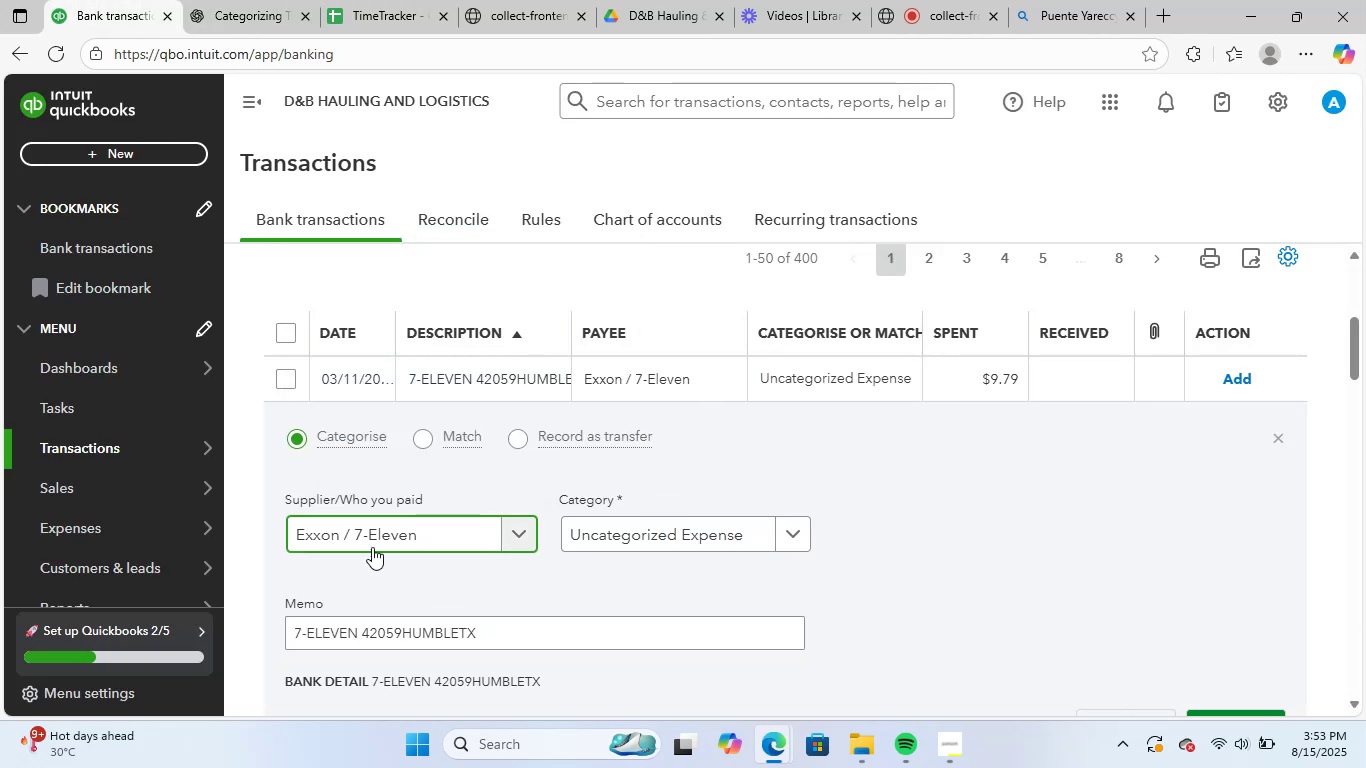 
left_click([374, 540])
 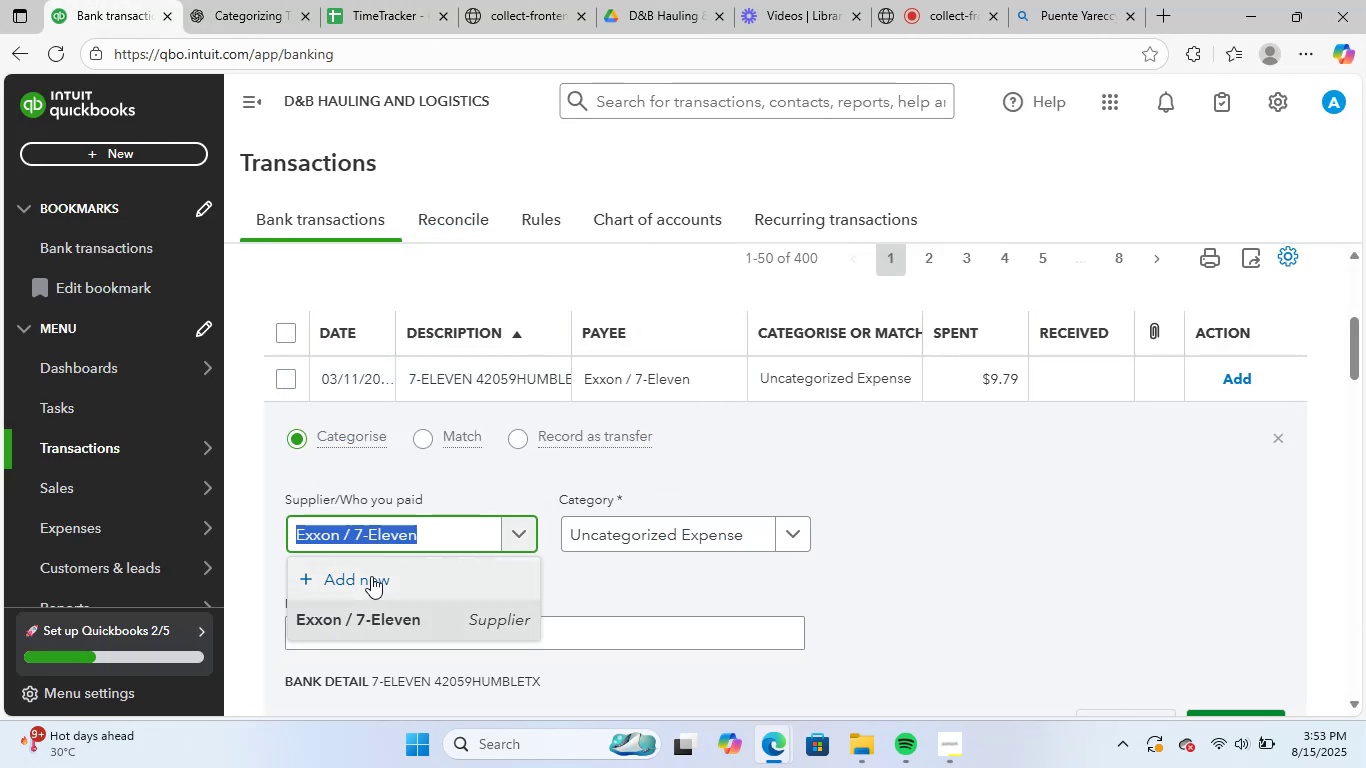 
left_click([719, 594])
 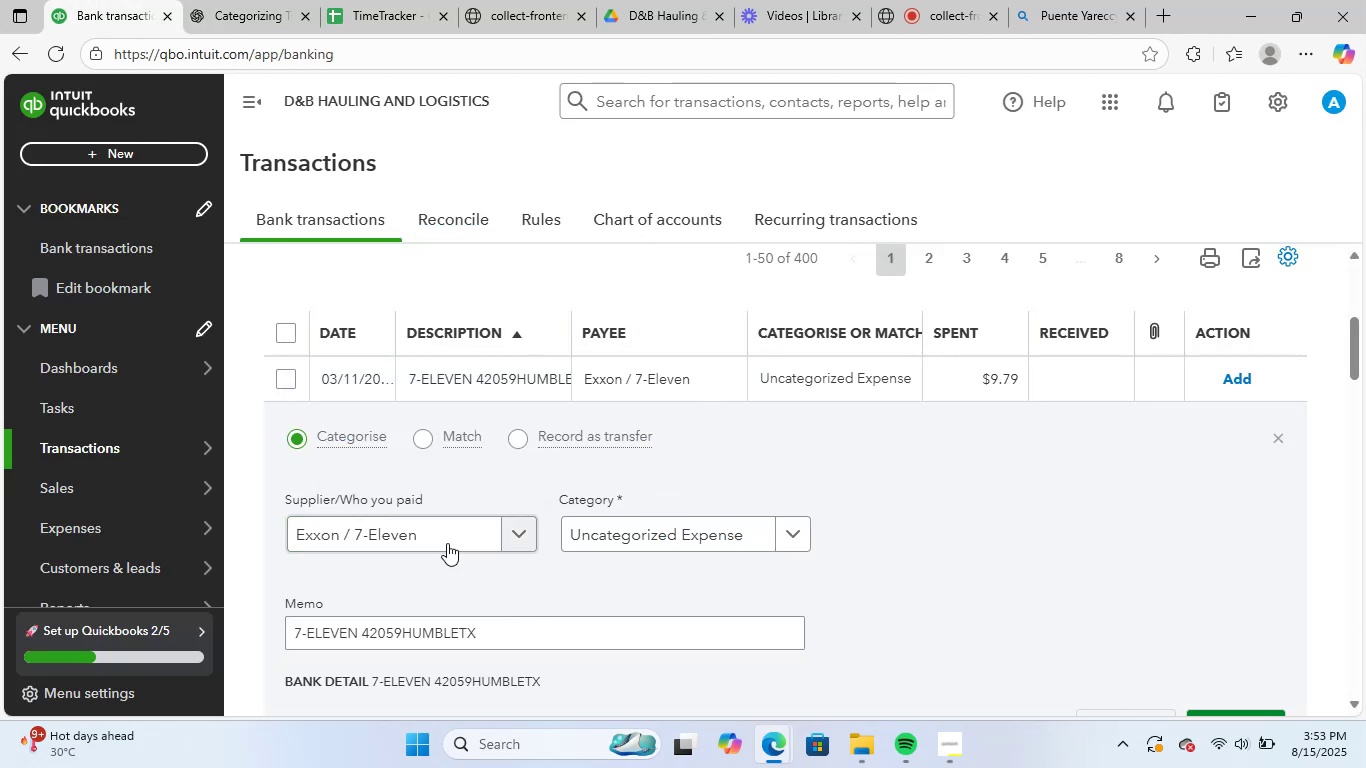 
left_click([417, 535])
 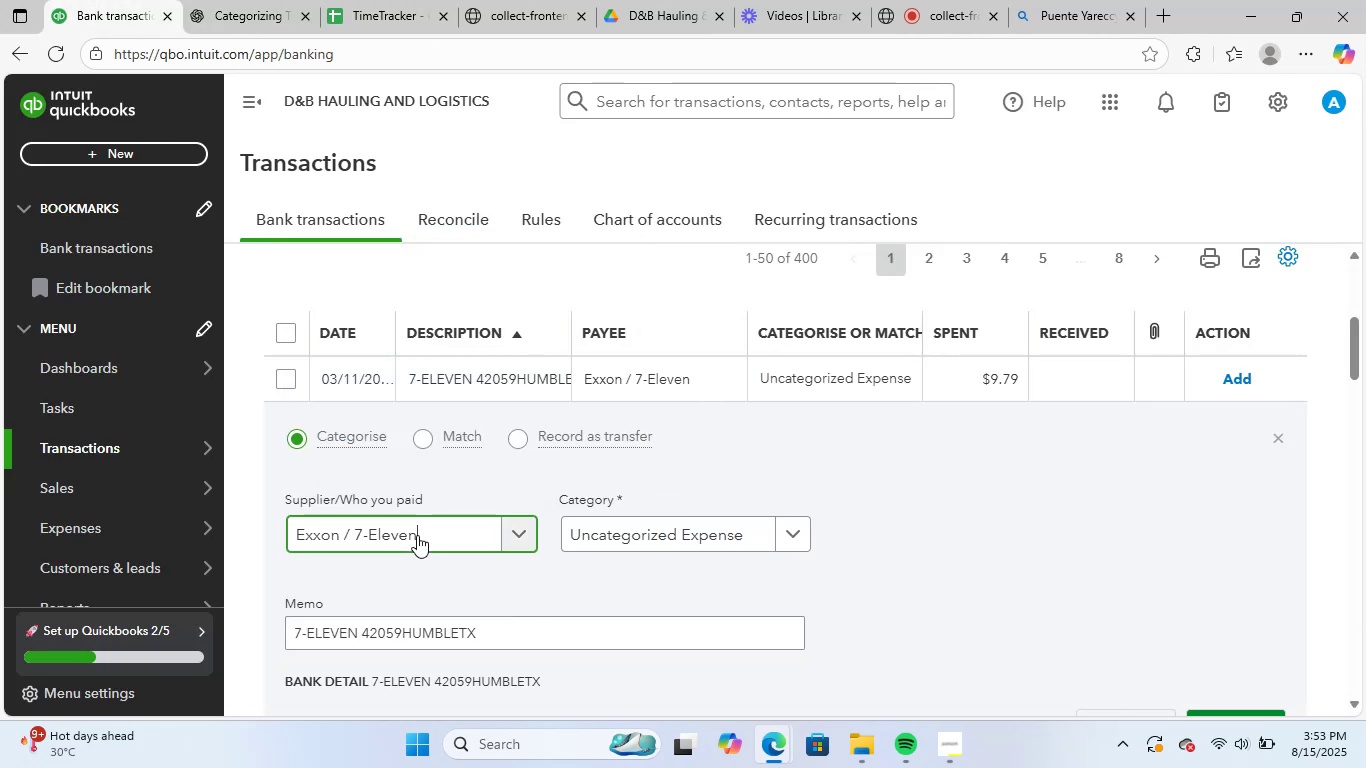 
key(Control+ControlLeft)
 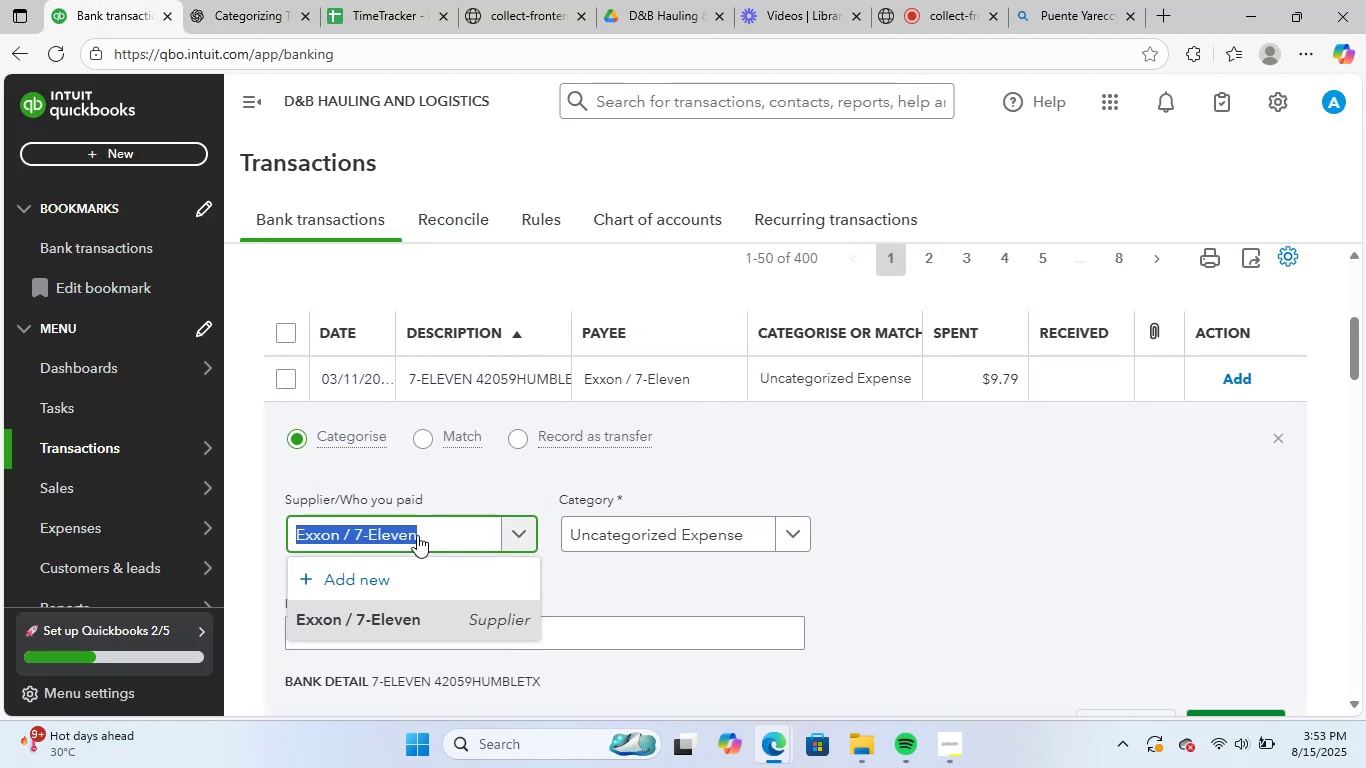 
key(Control+V)
 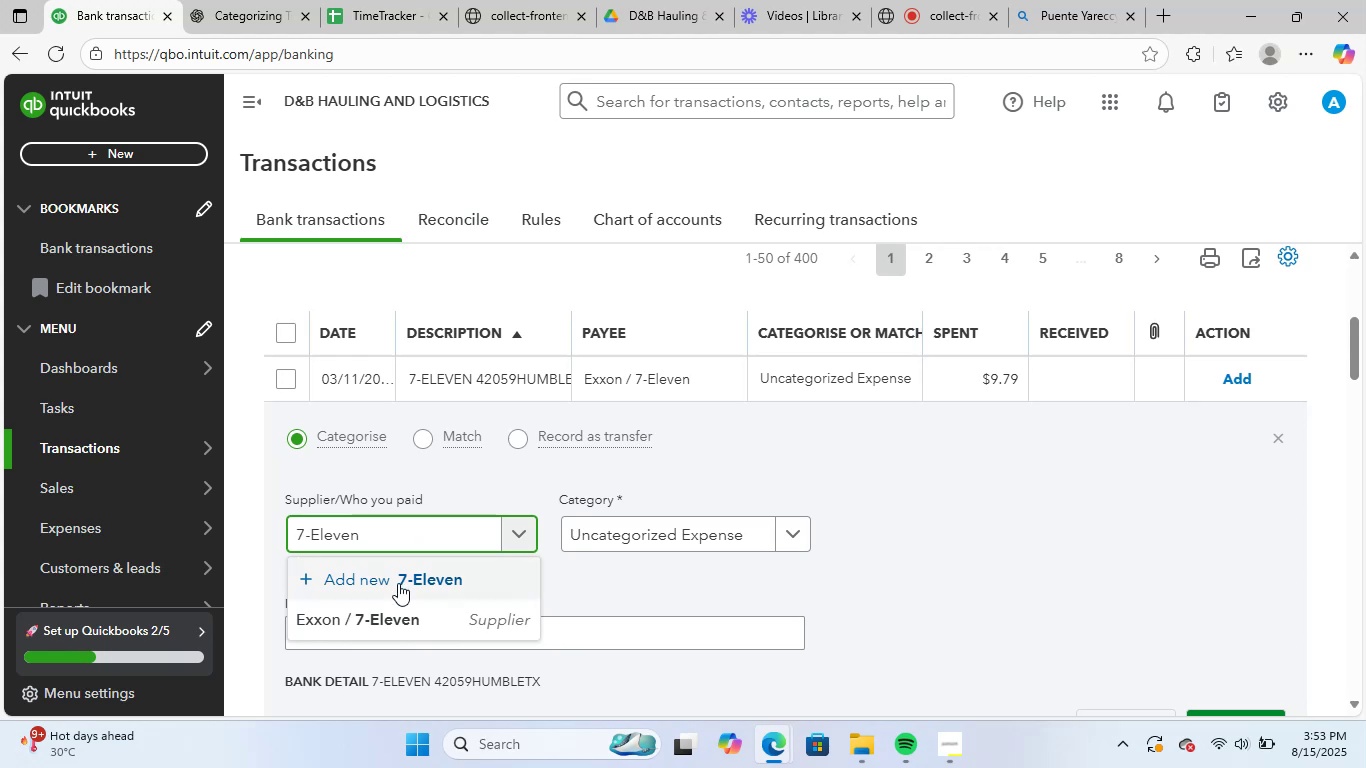 
left_click([398, 577])
 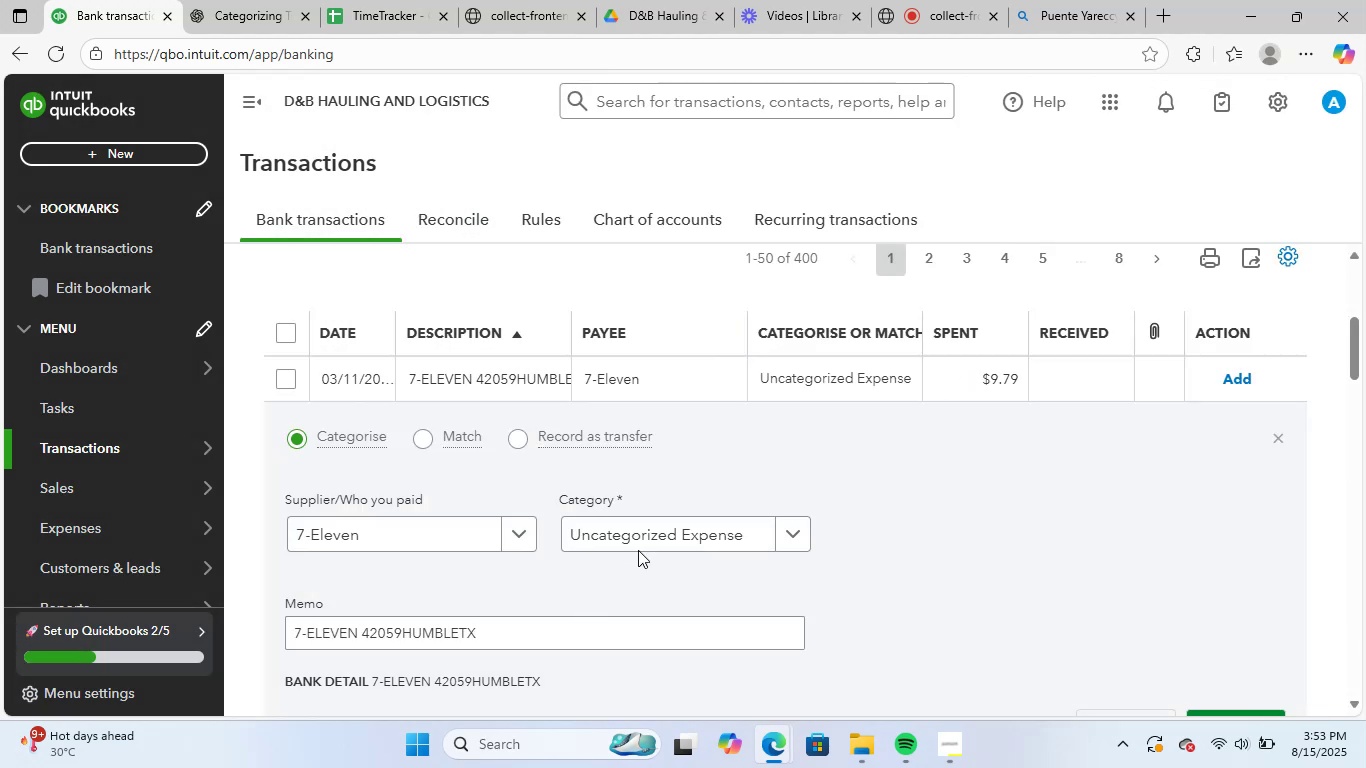 
wait(5.18)
 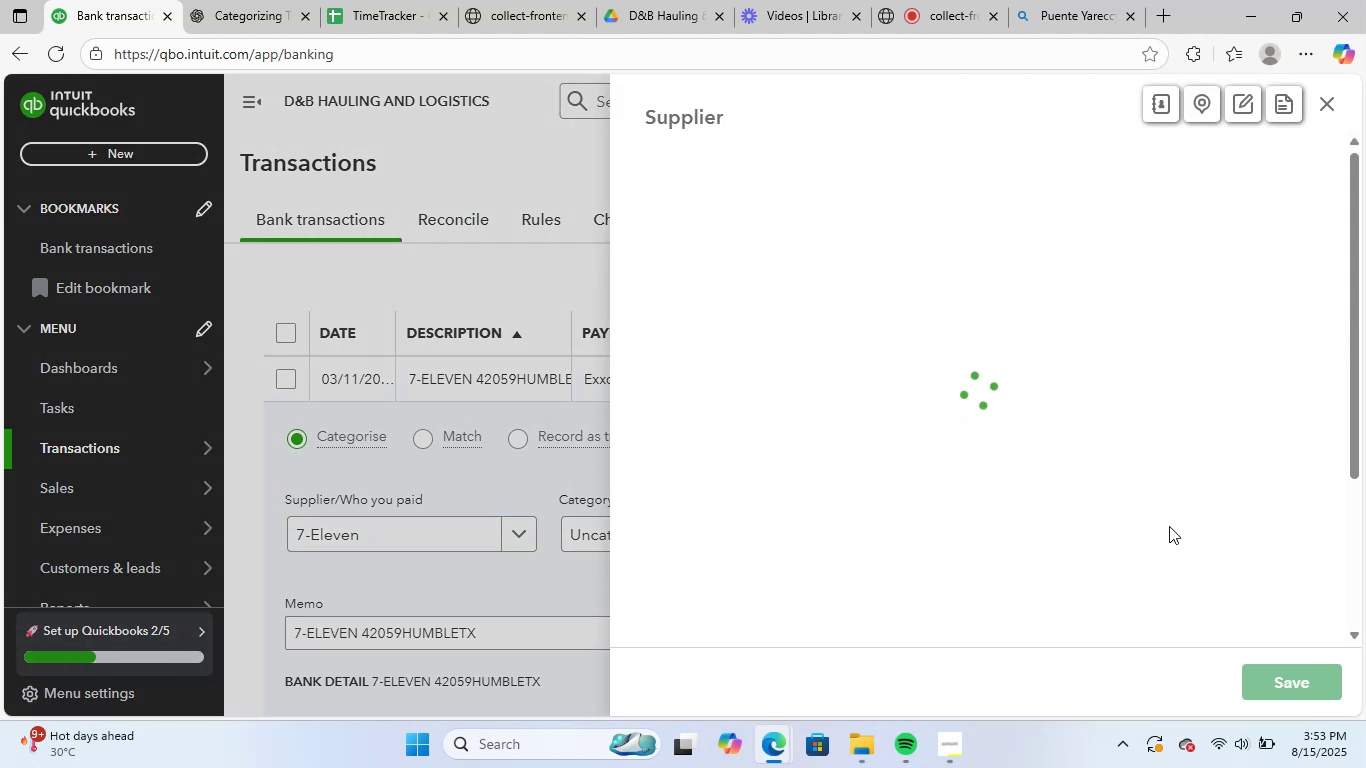 
left_click([660, 531])
 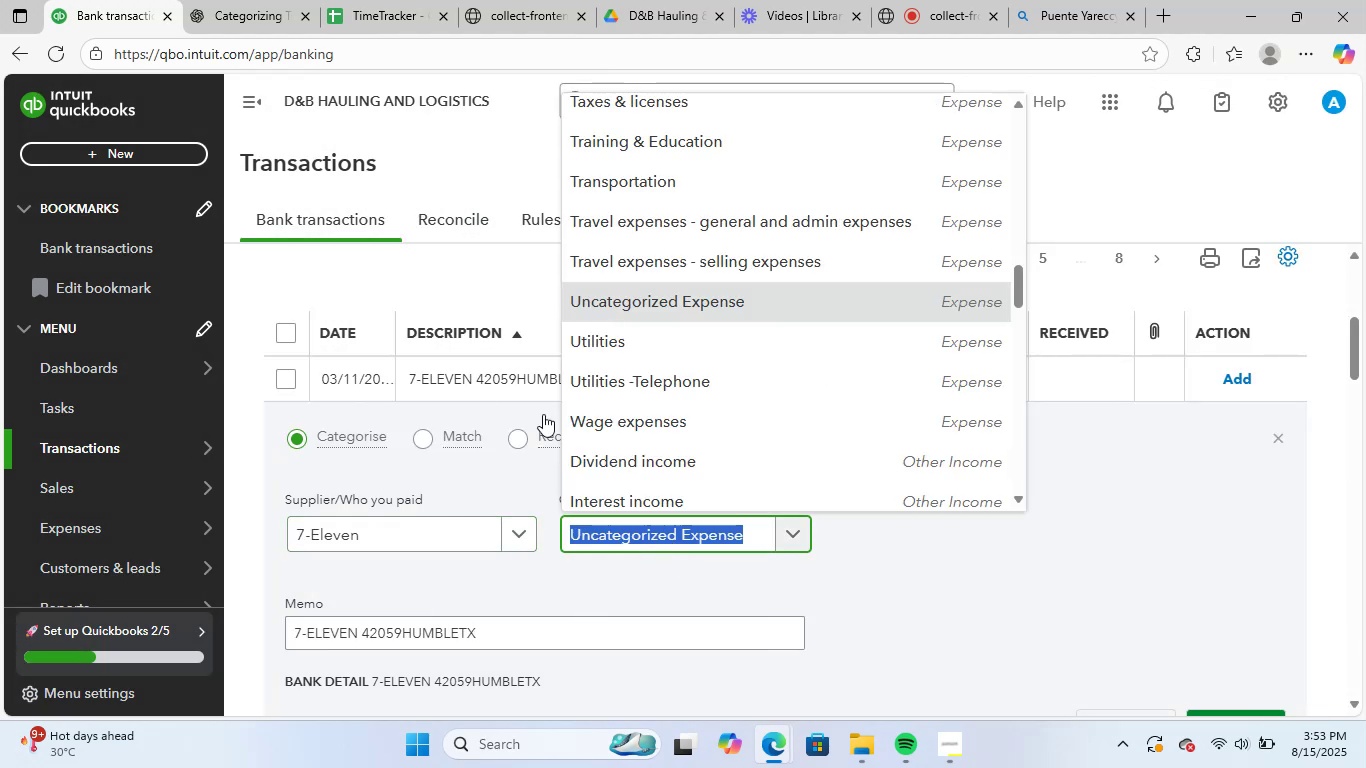 
type(mea)
 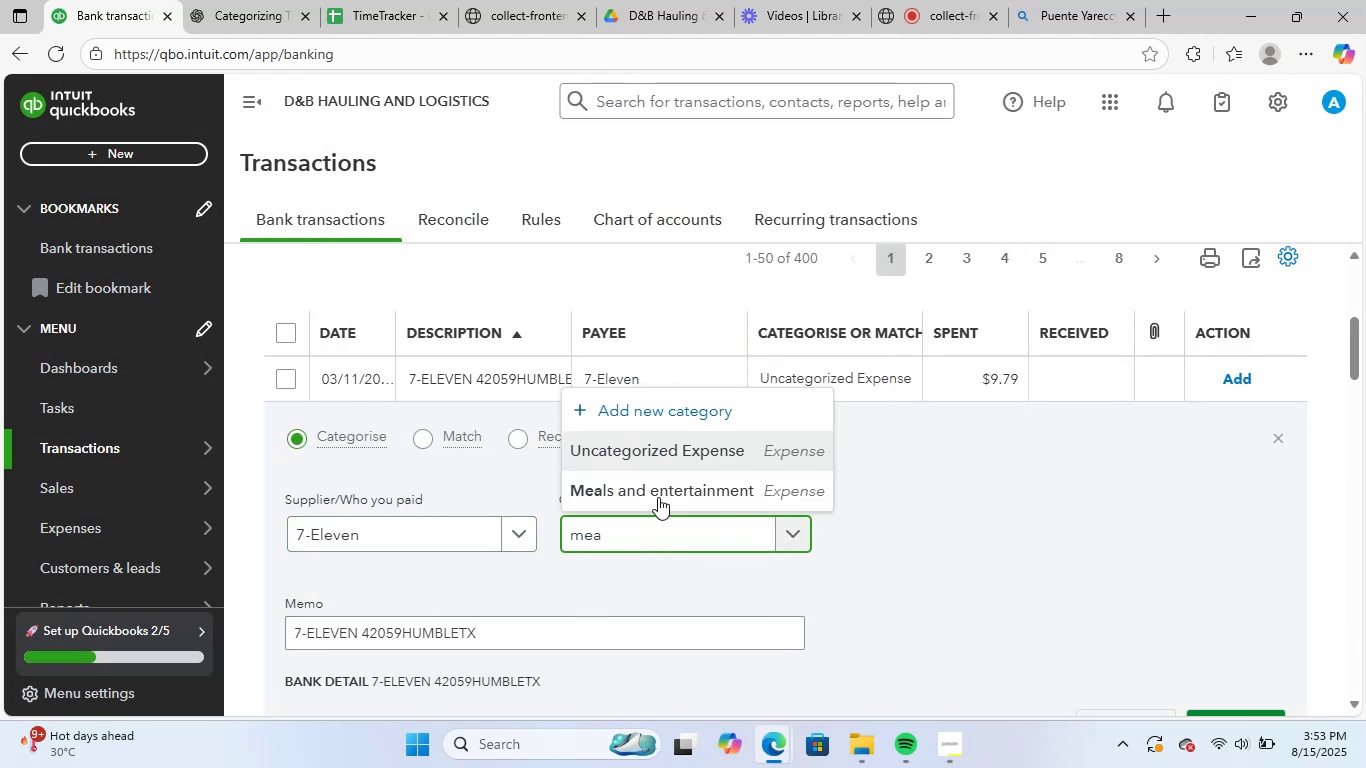 
left_click([676, 487])
 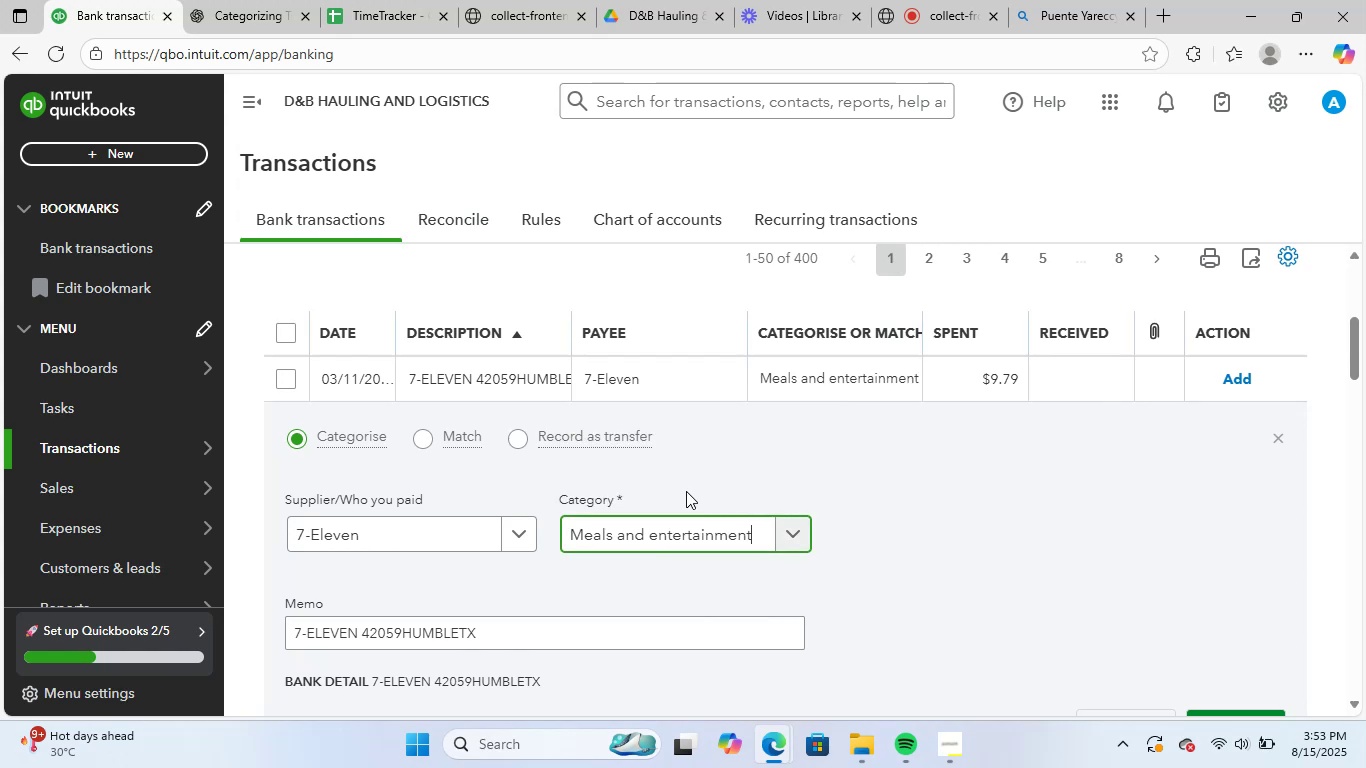 
scroll: coordinate [697, 491], scroll_direction: down, amount: 1.0
 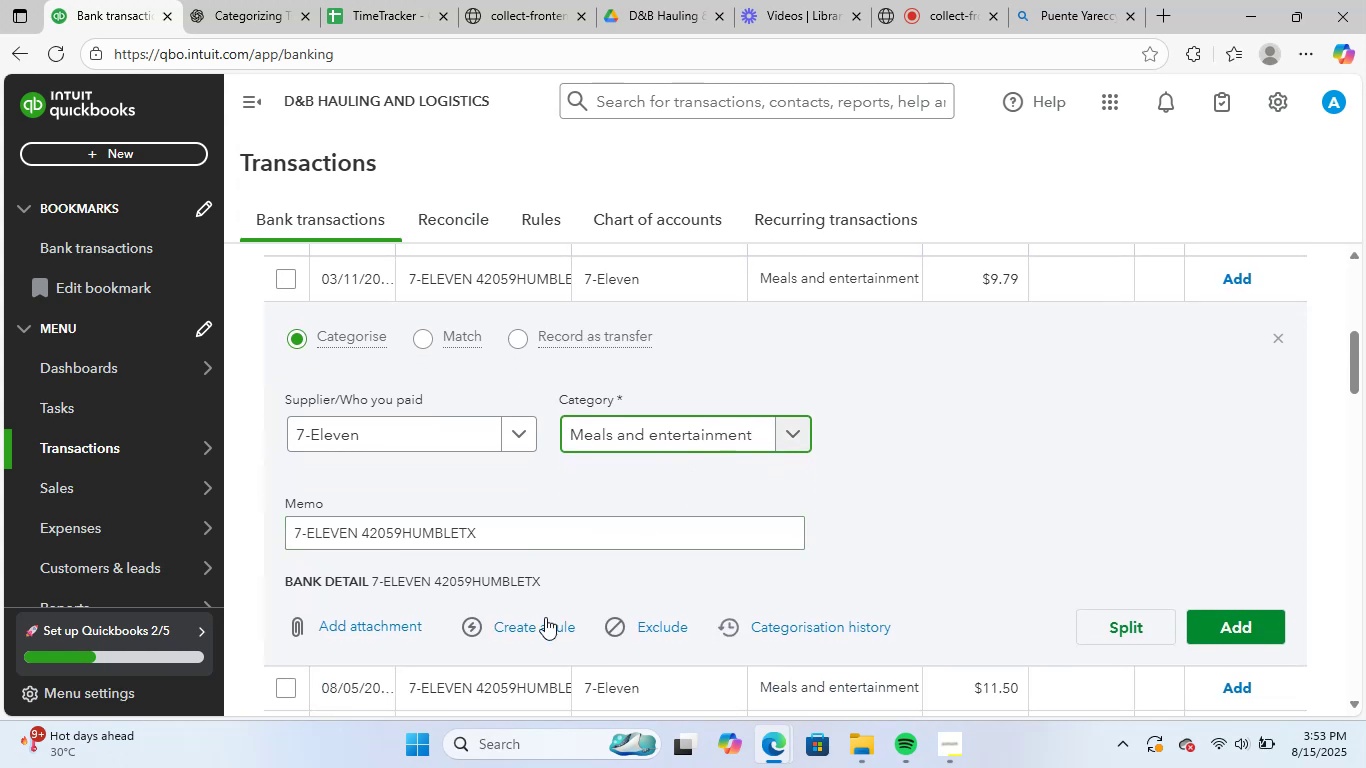 
left_click([537, 632])
 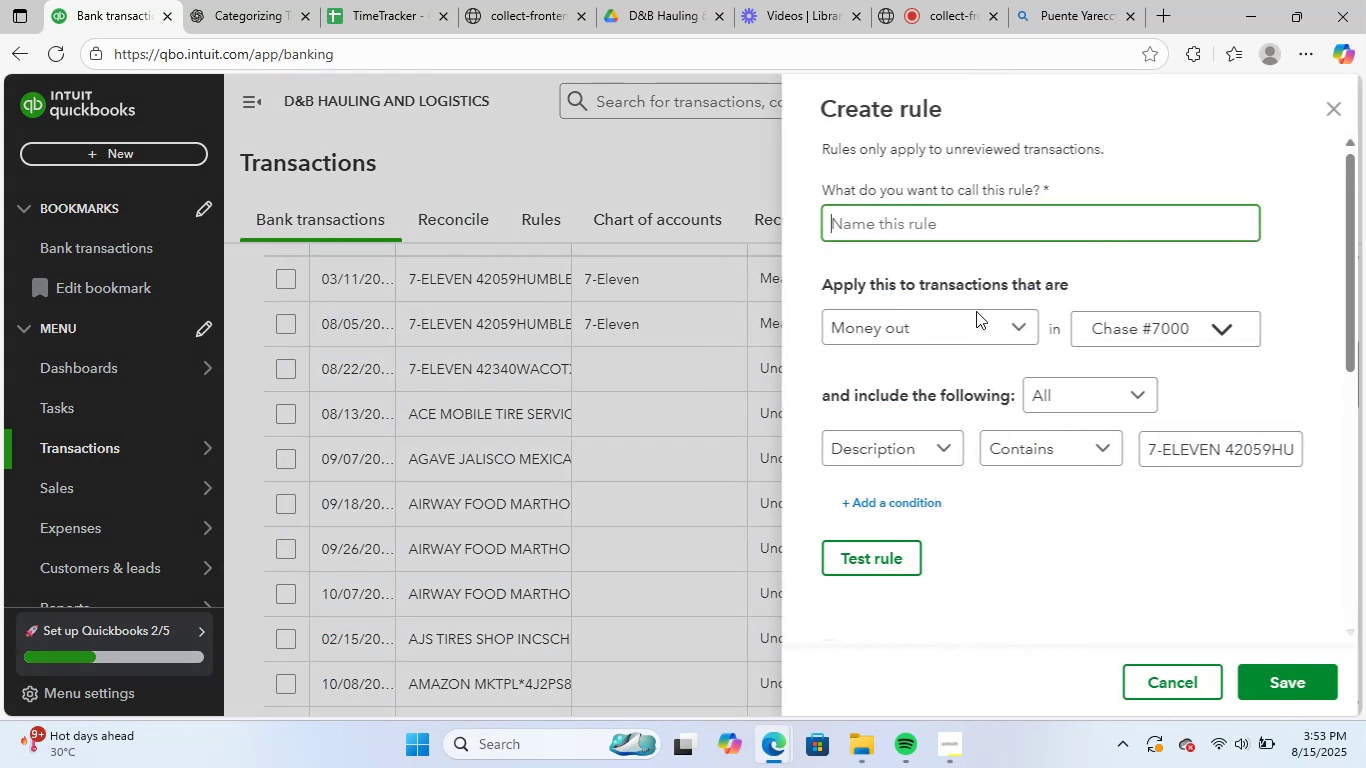 
key(Control+V)
 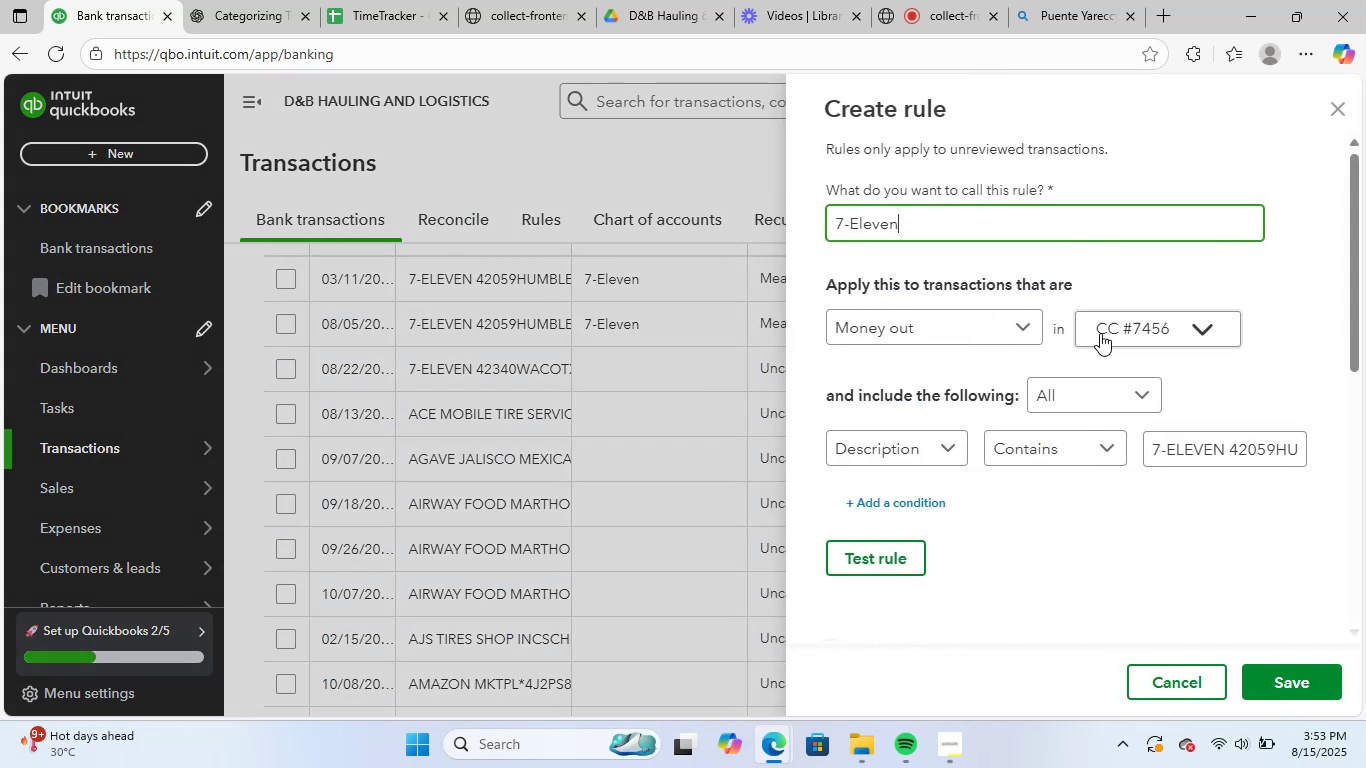 
scroll: coordinate [1195, 477], scroll_direction: down, amount: 1.0
 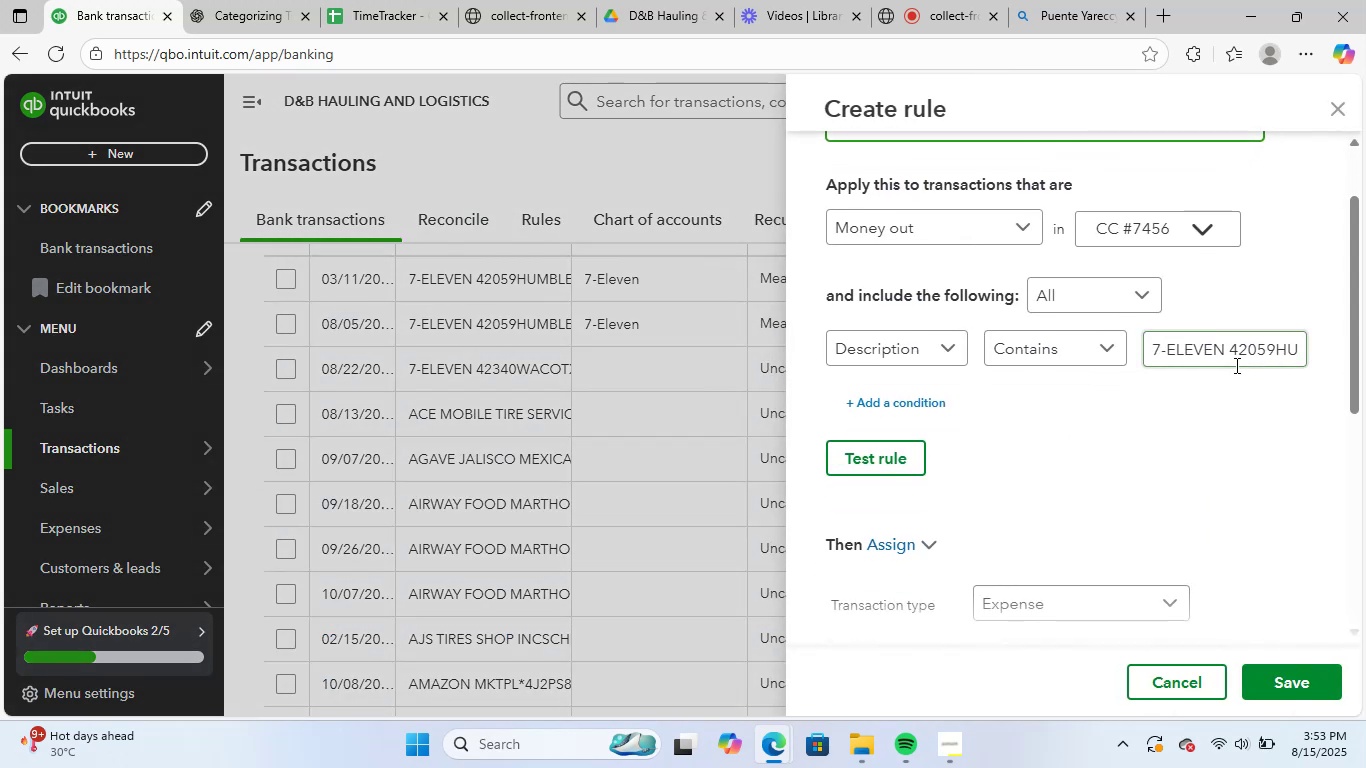 
left_click_drag(start_coordinate=[1231, 356], to_coordinate=[1365, 348])
 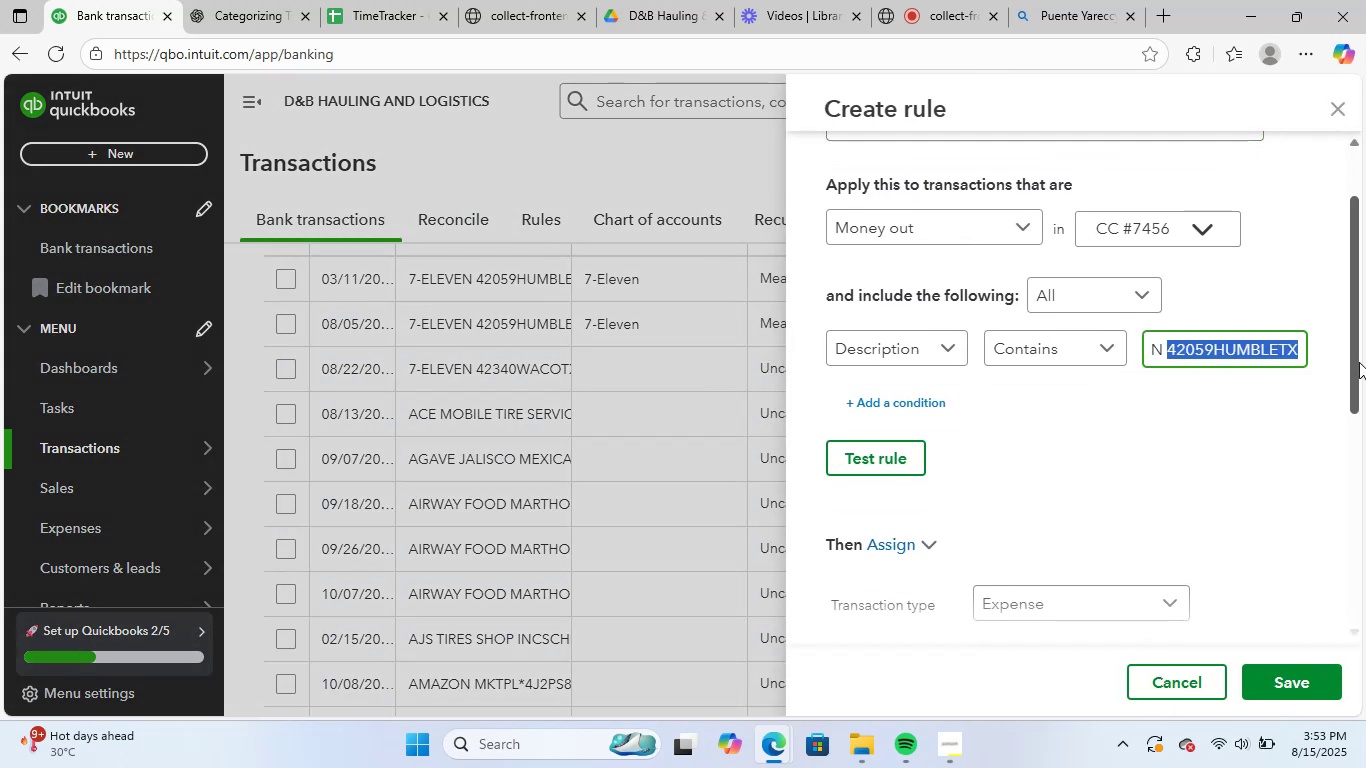 
key(Backspace)
 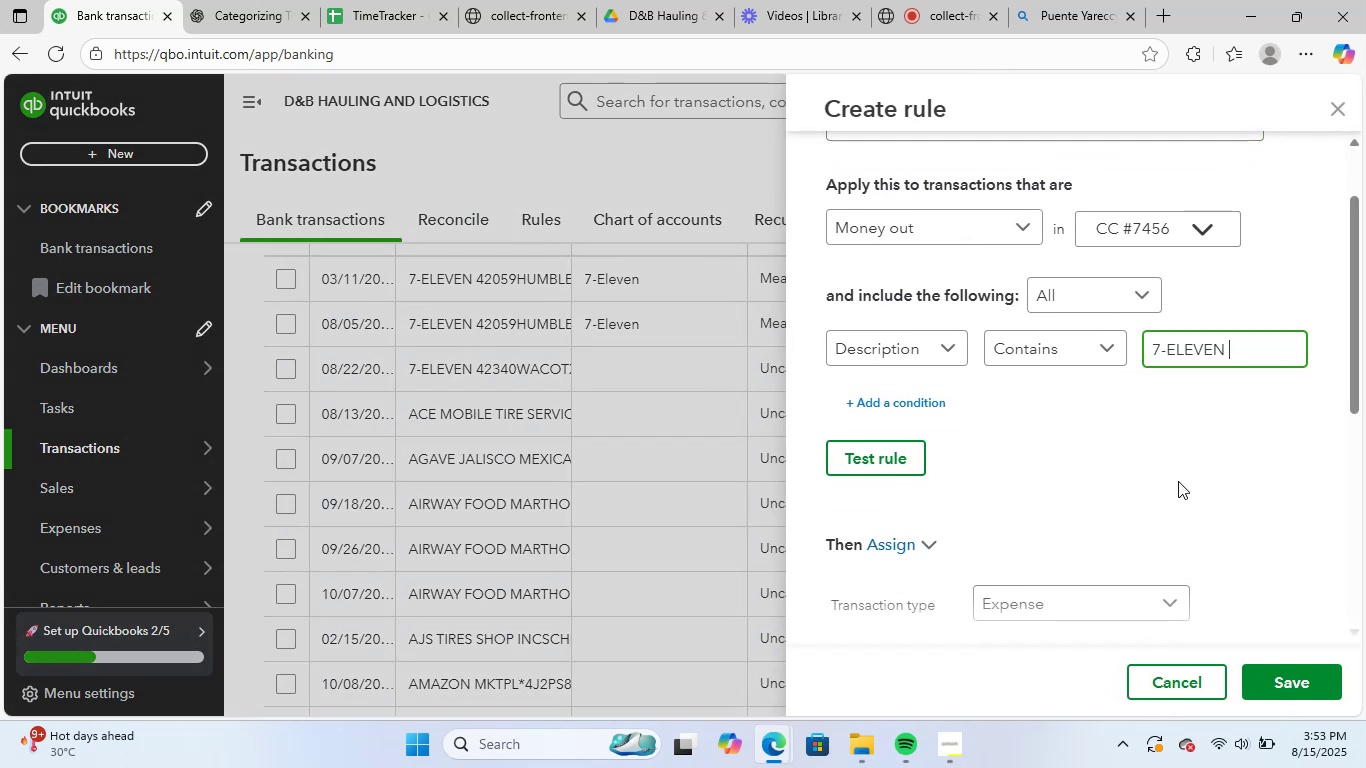 
left_click([1155, 488])
 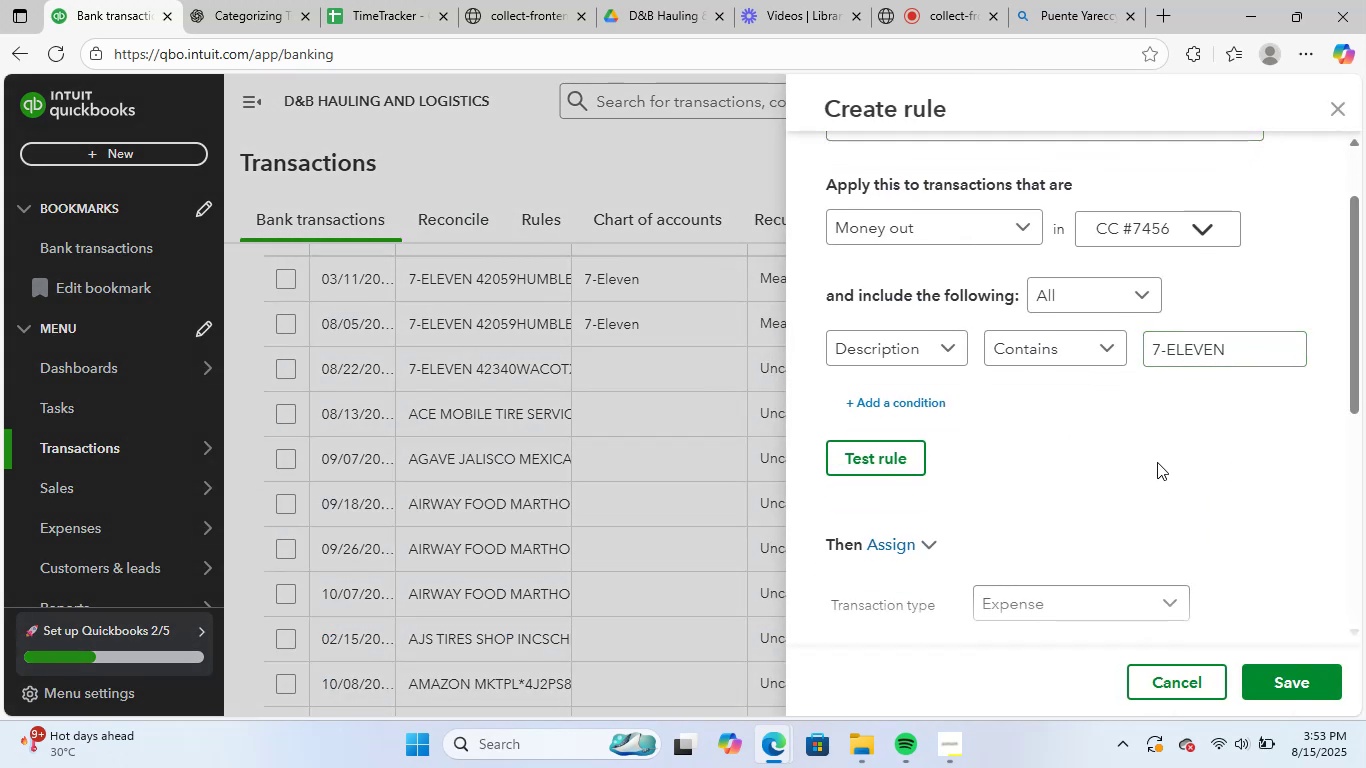 
scroll: coordinate [1165, 452], scroll_direction: down, amount: 9.0
 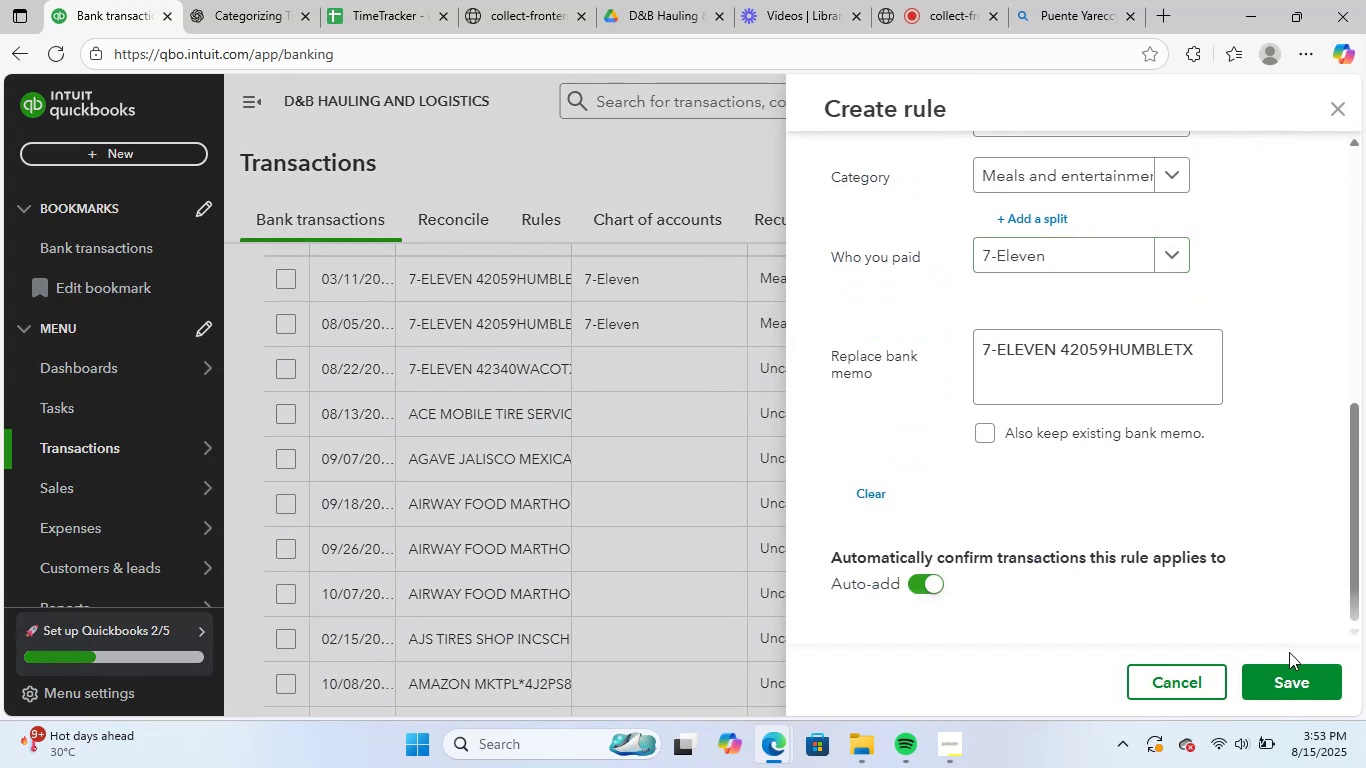 
left_click([1291, 675])
 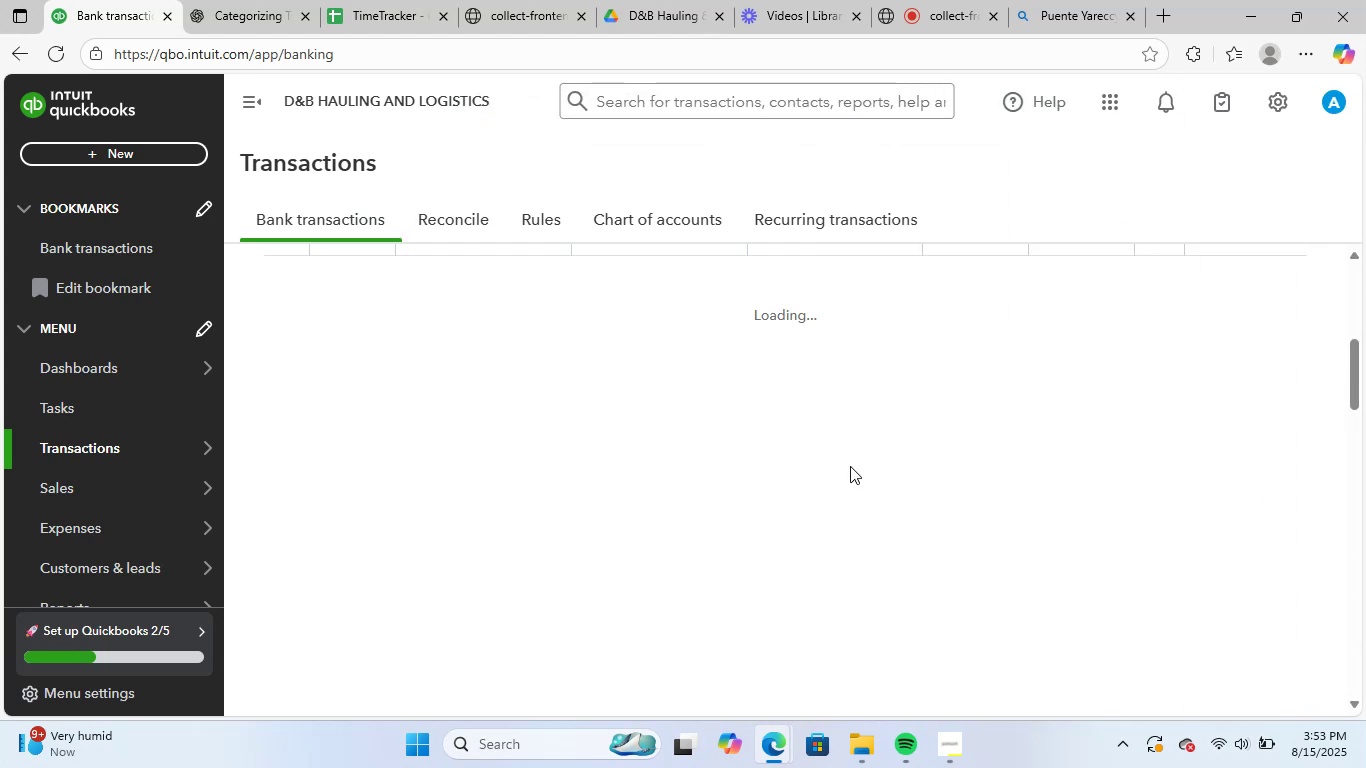 
scroll: coordinate [544, 465], scroll_direction: up, amount: 2.0
 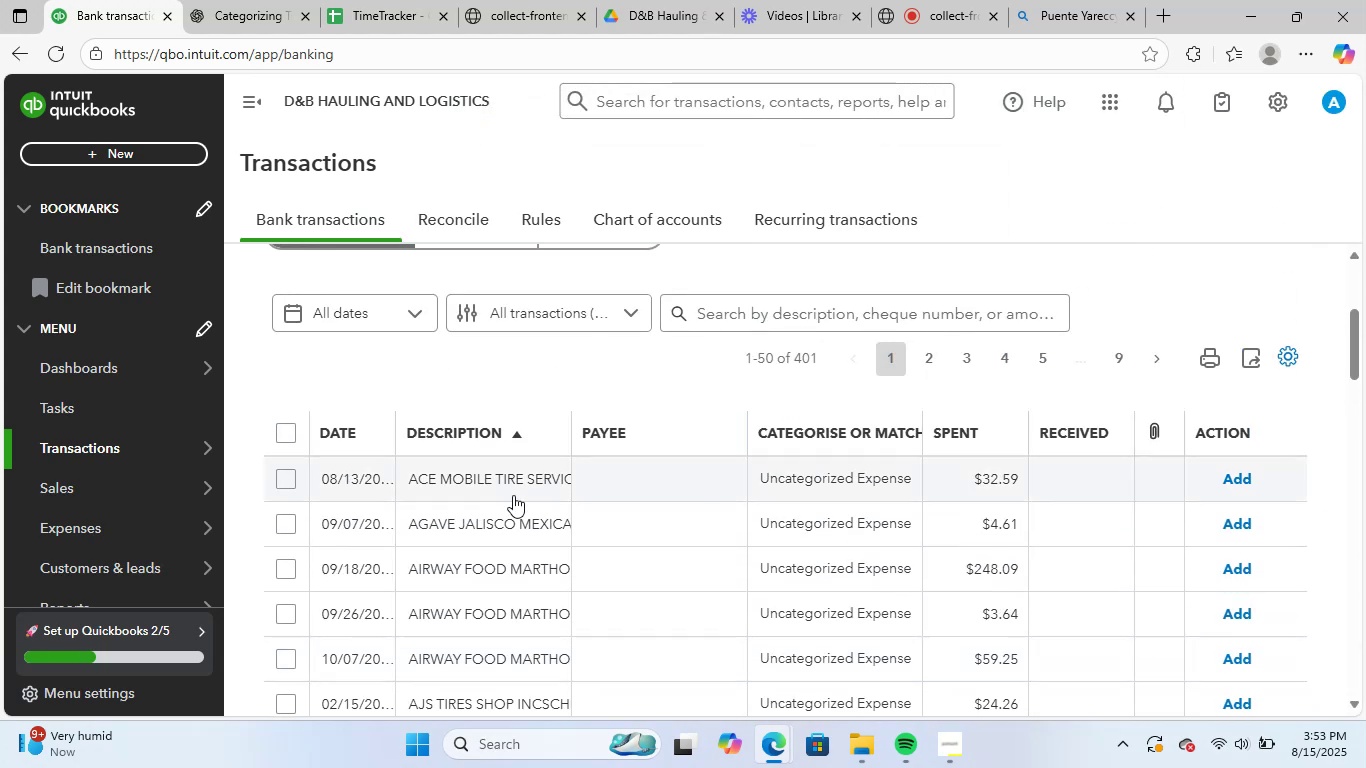 
left_click([512, 493])
 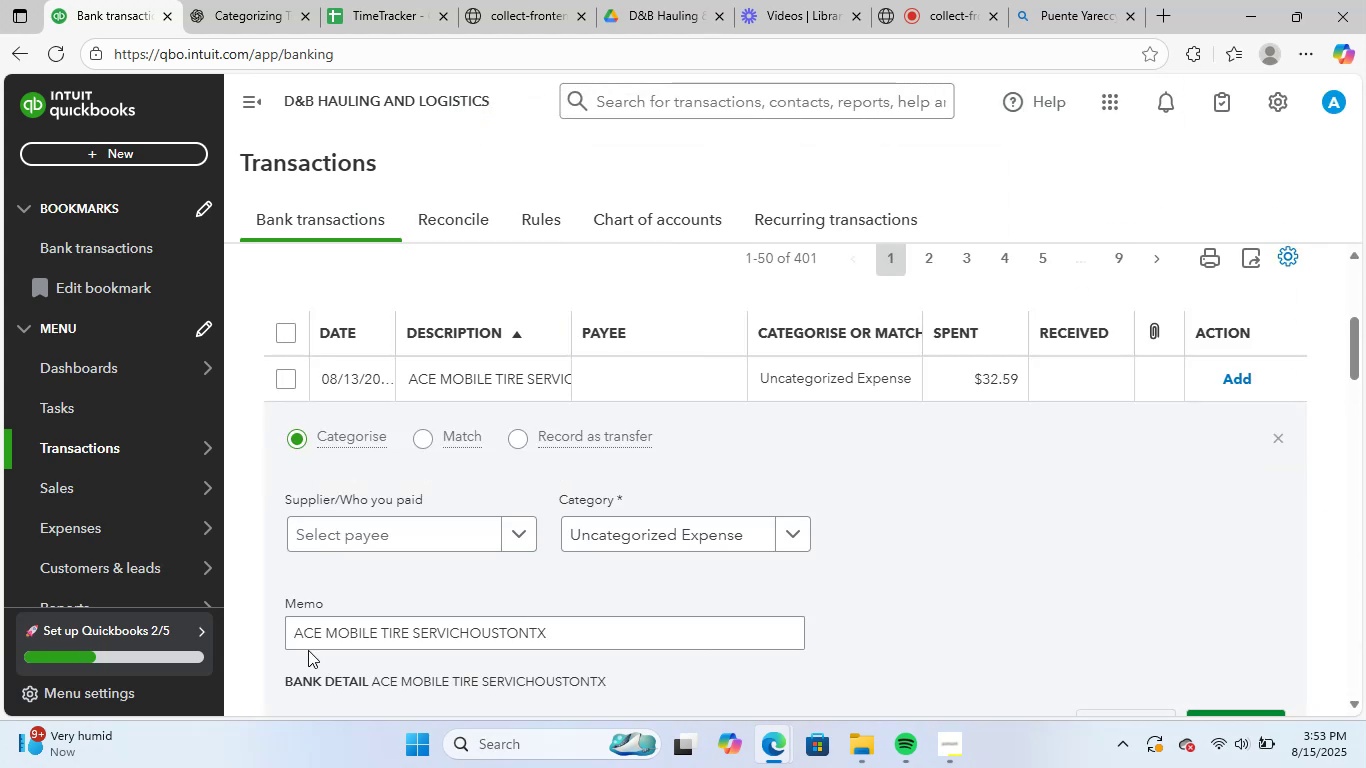 
left_click_drag(start_coordinate=[298, 637], to_coordinate=[675, 638])
 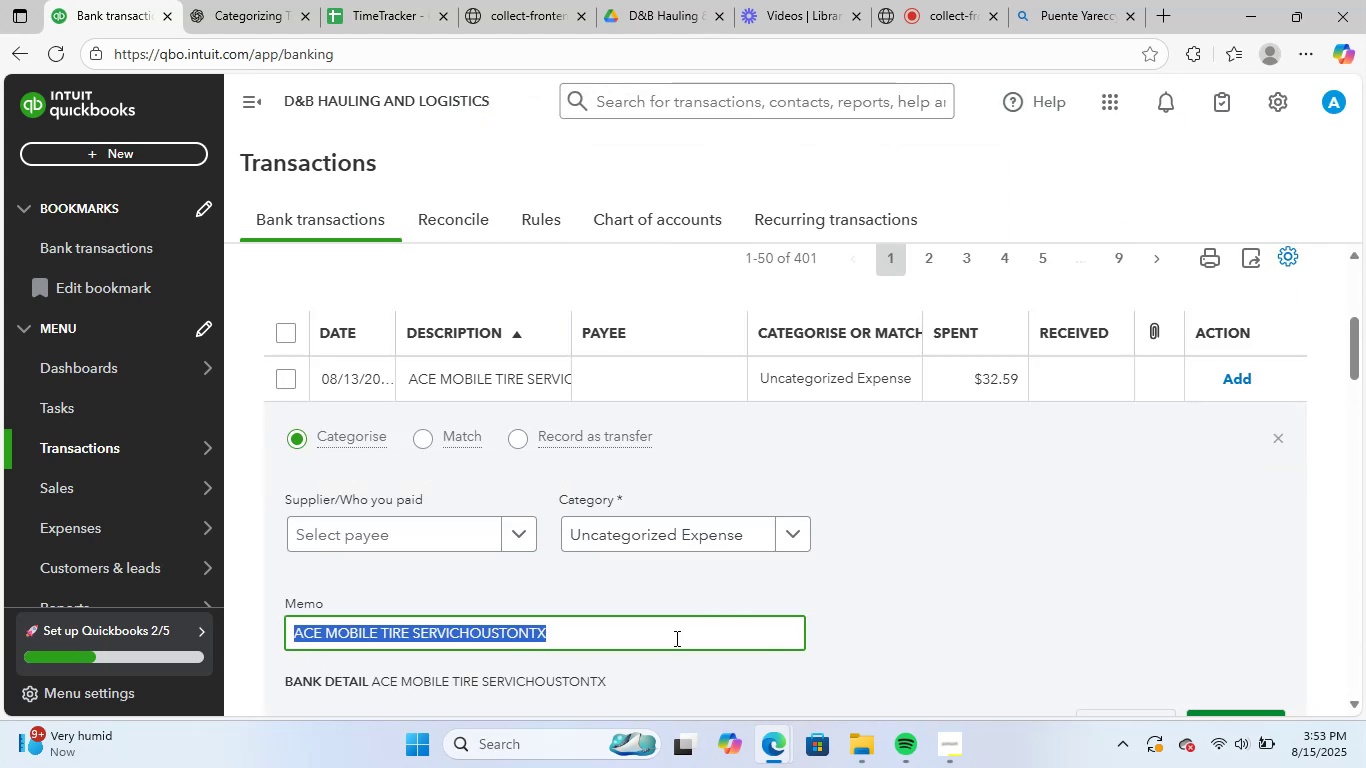 
key(Control+C)
 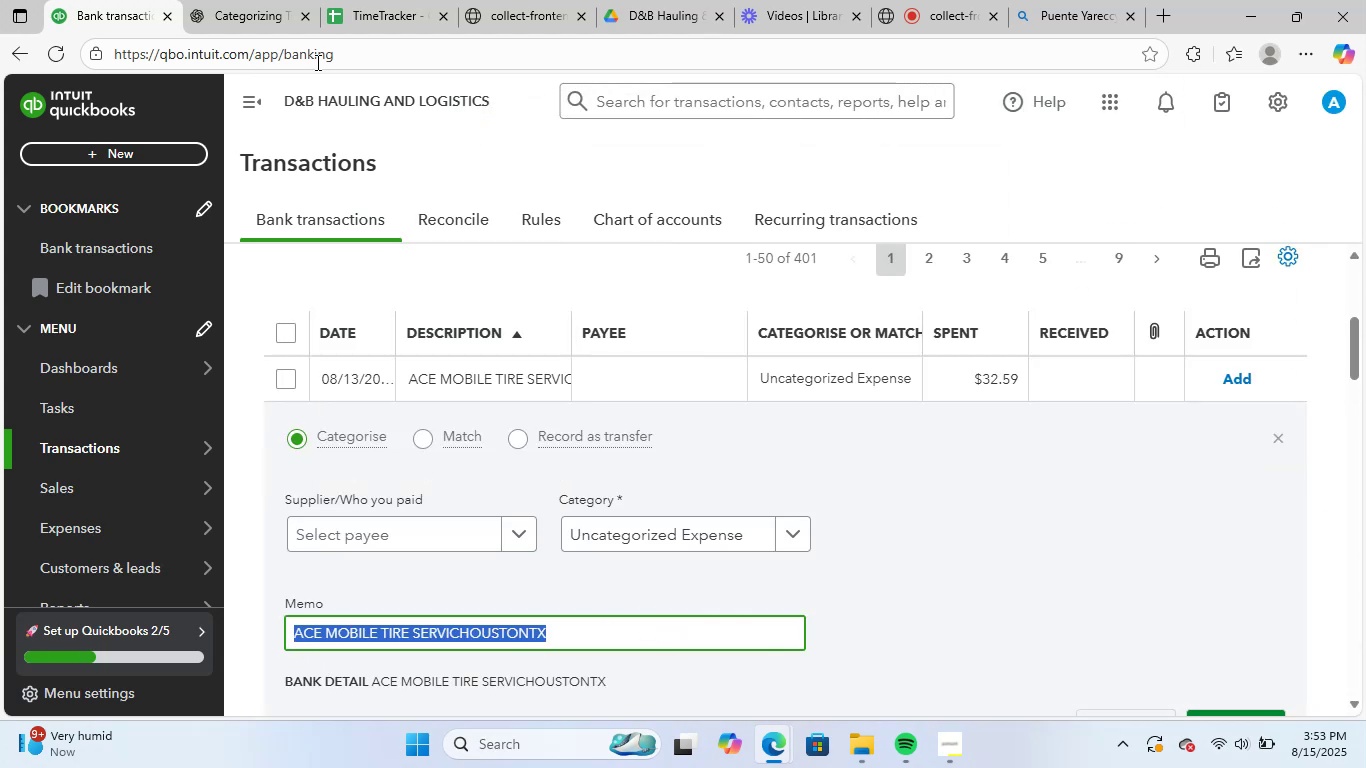 
left_click_drag(start_coordinate=[230, 0], to_coordinate=[239, 5])
 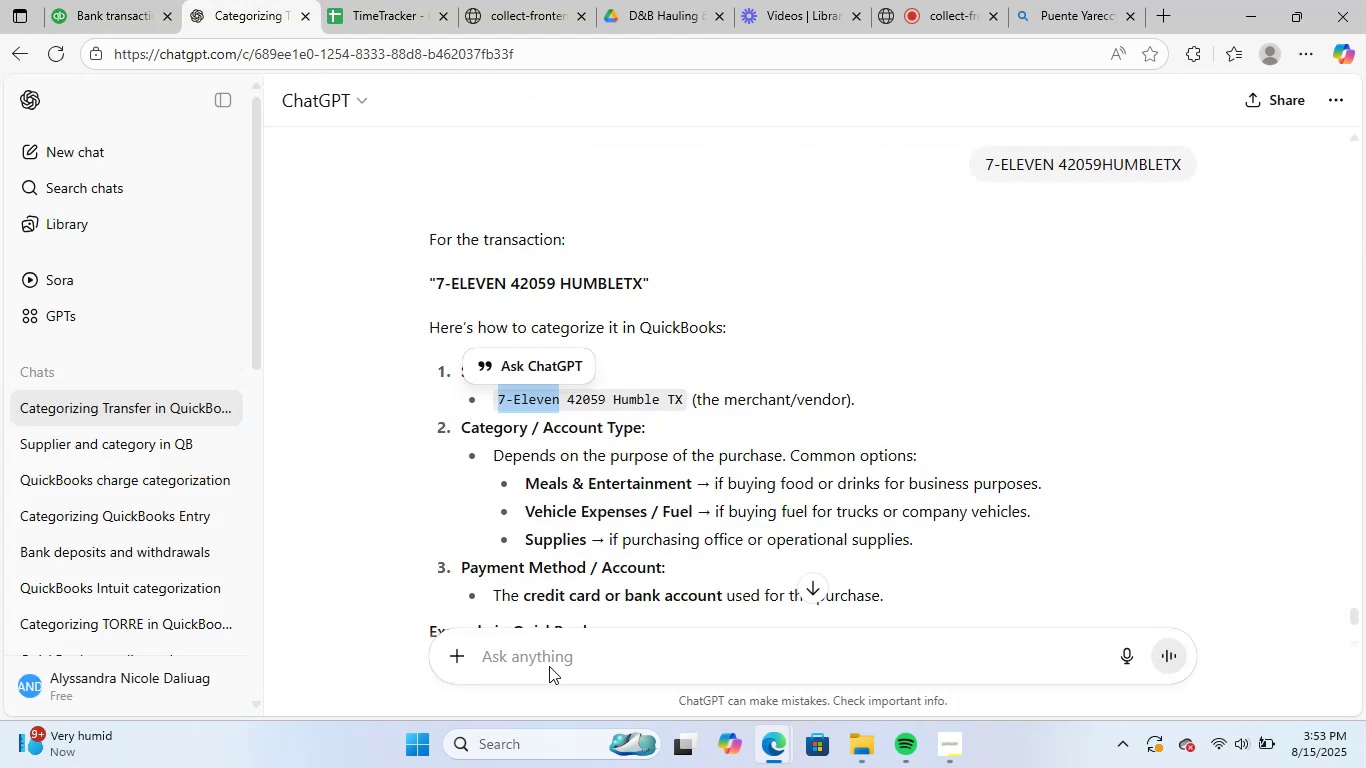 
left_click([550, 666])
 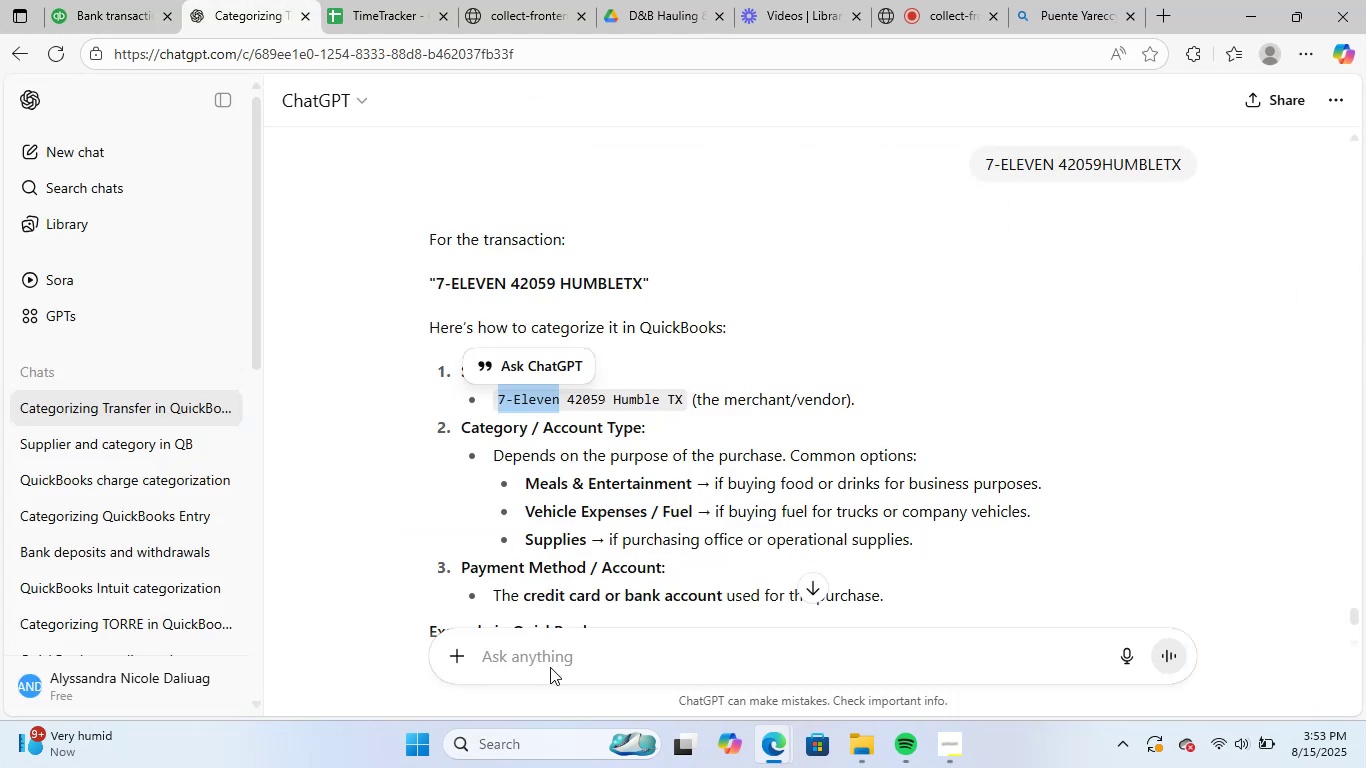 
left_click([566, 661])
 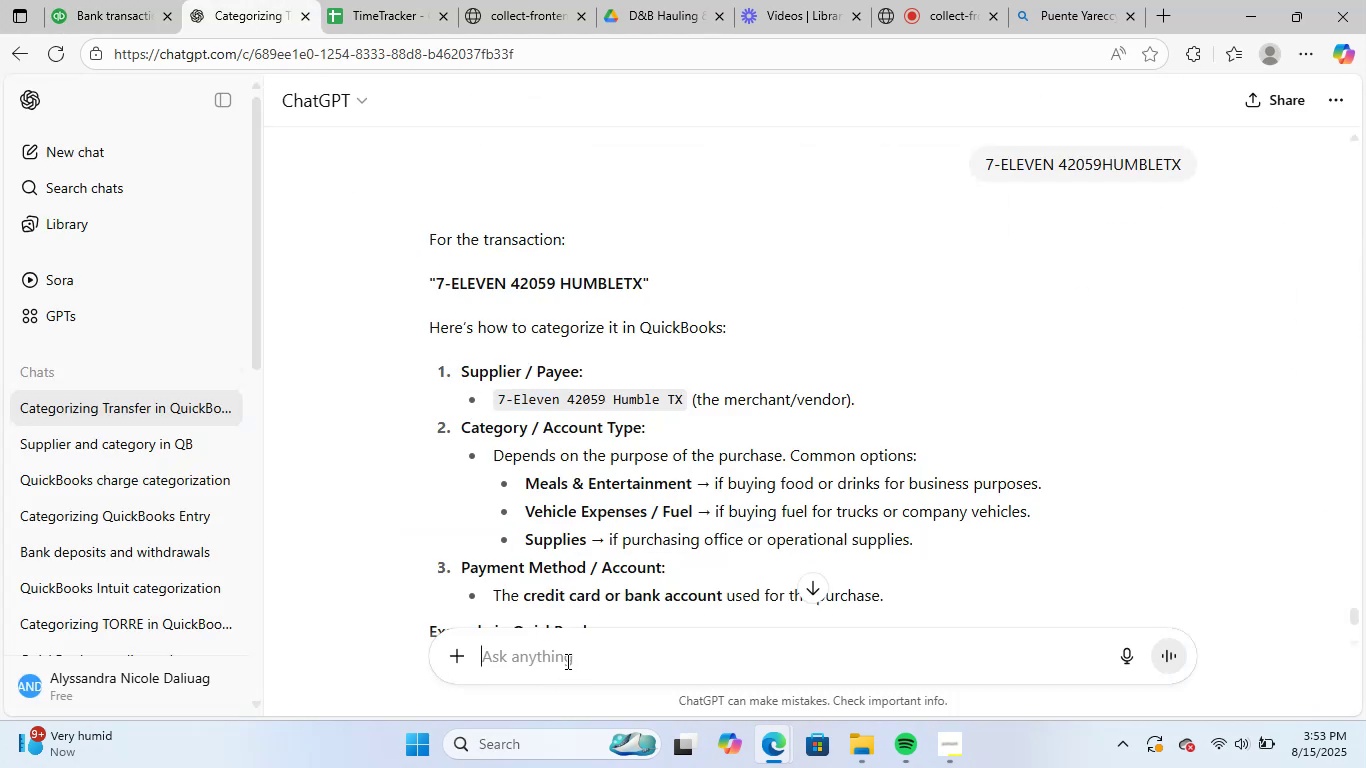 
key(Control+ControlLeft)
 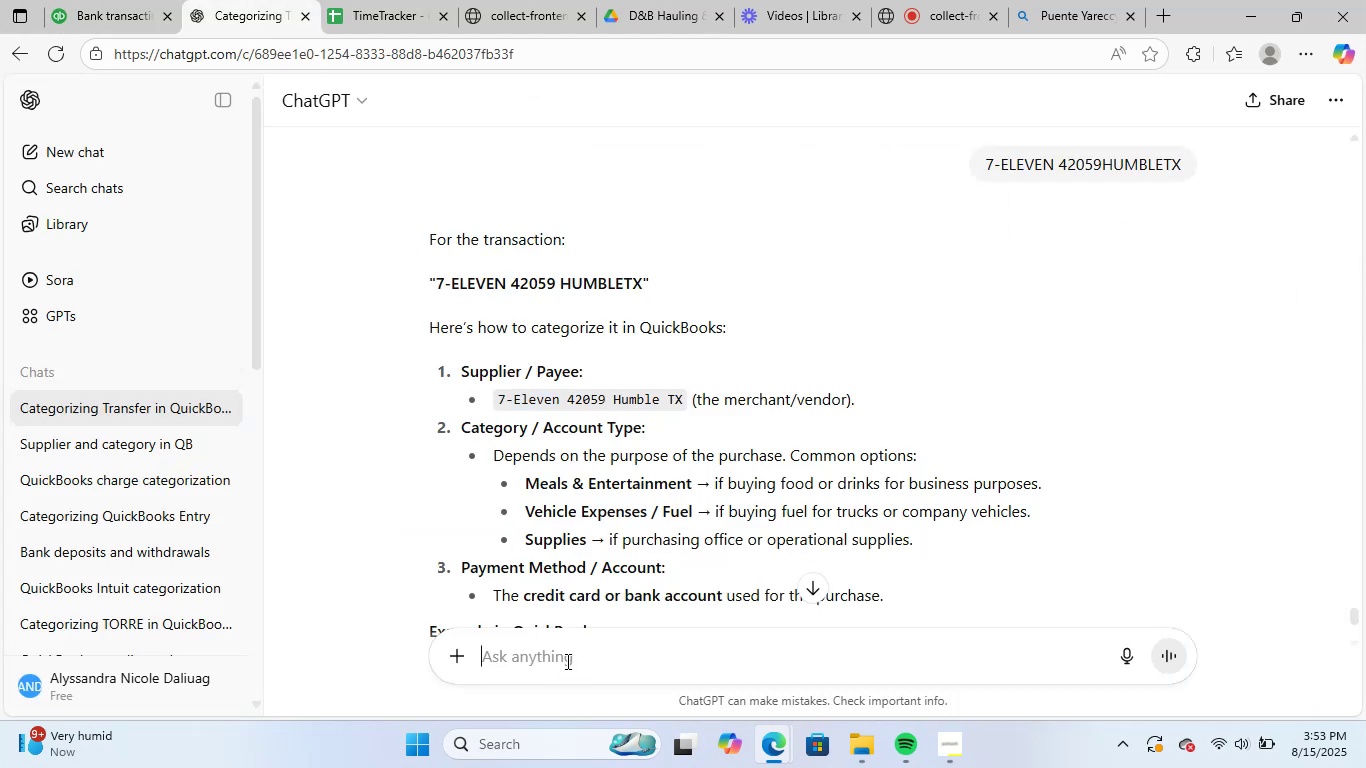 
key(Control+V)
 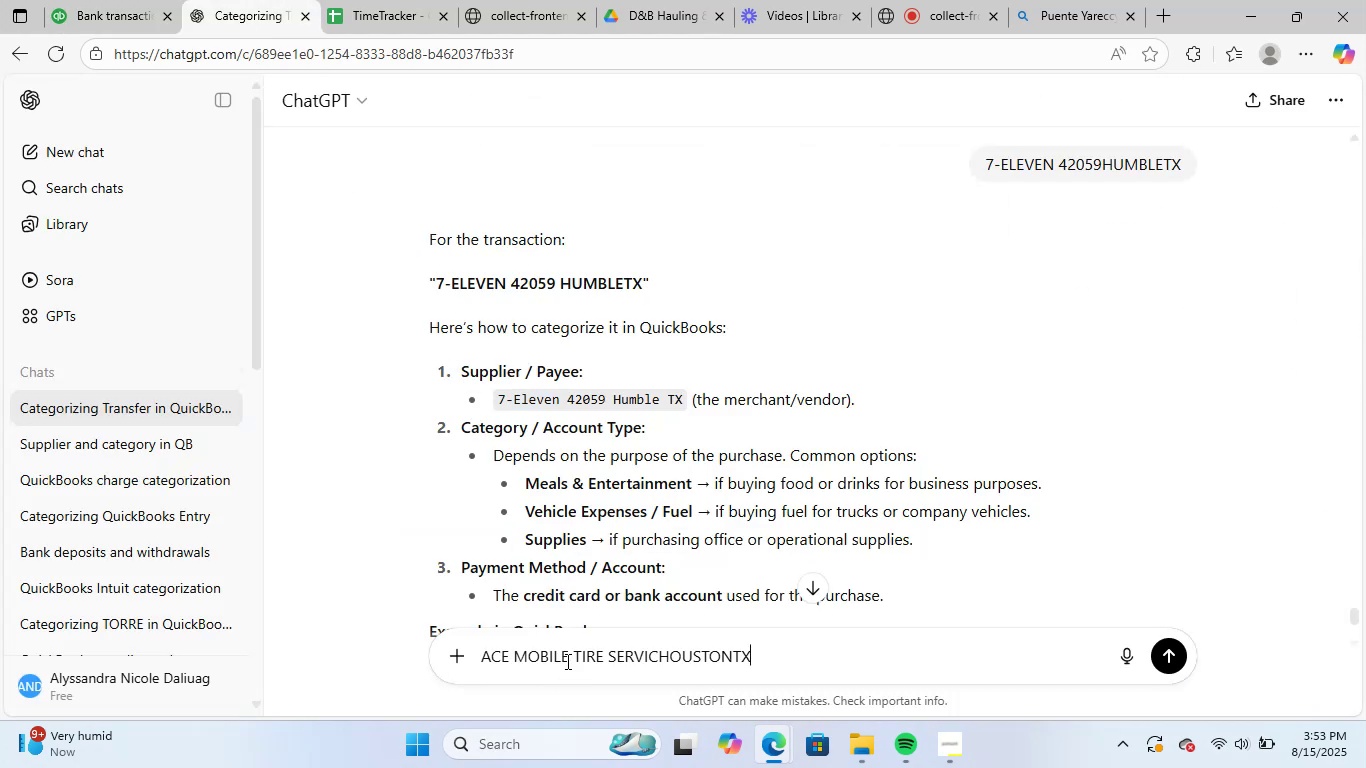 
key(NumpadEnter)
 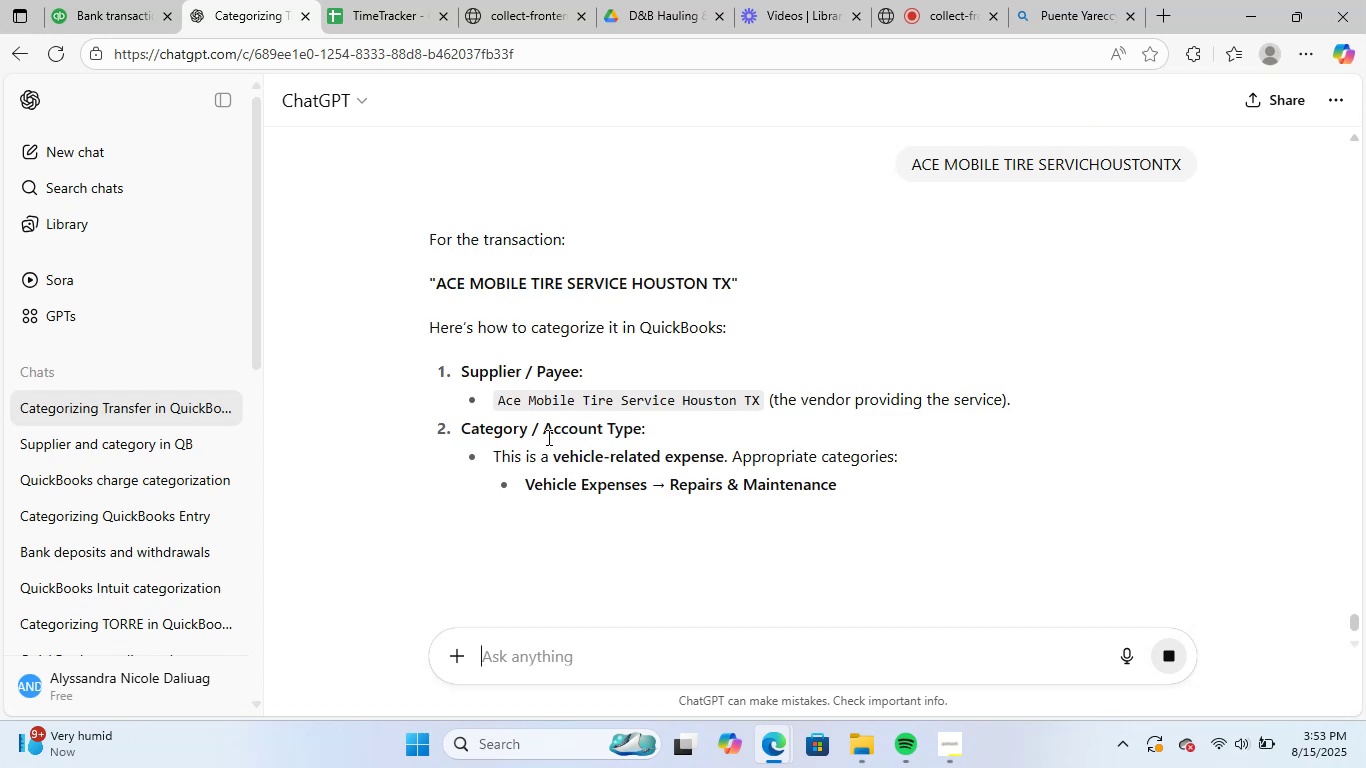 
left_click_drag(start_coordinate=[497, 408], to_coordinate=[758, 406])
 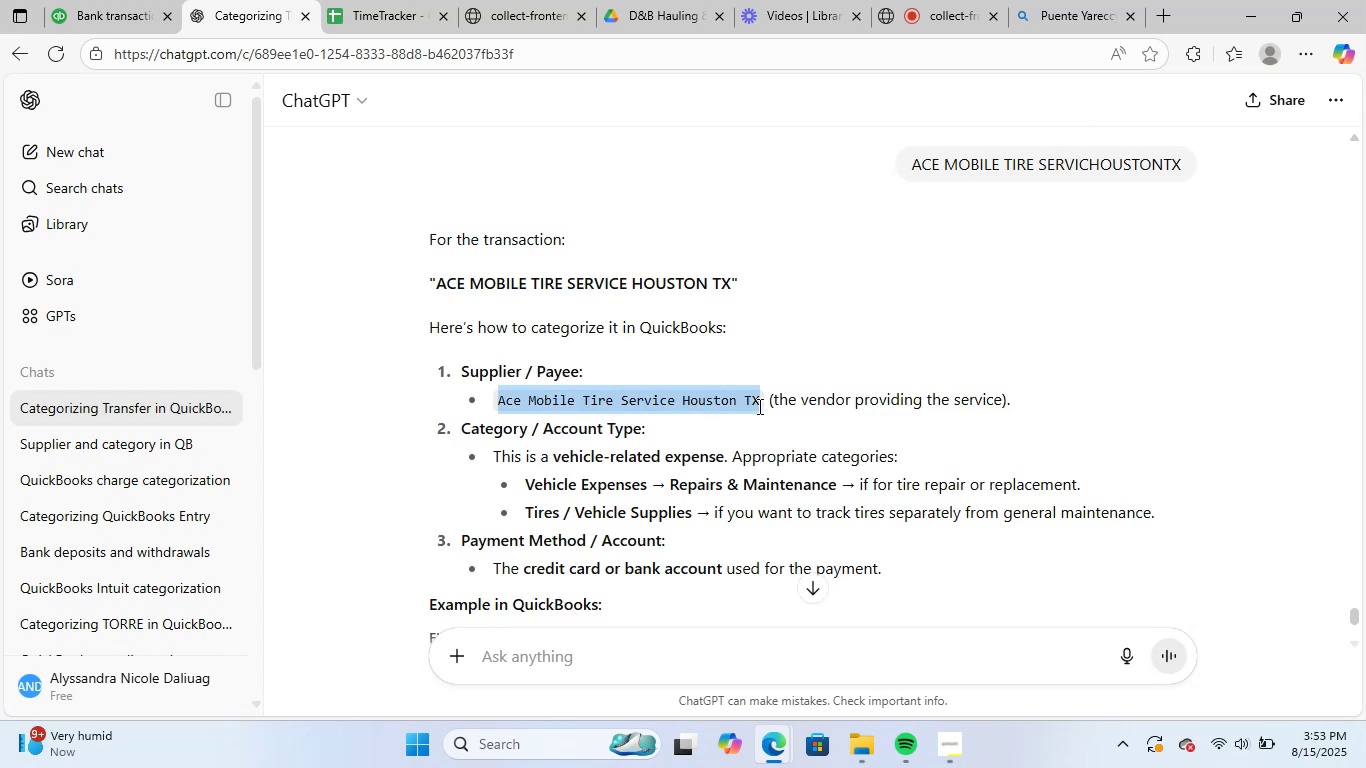 
key(Control+ControlLeft)
 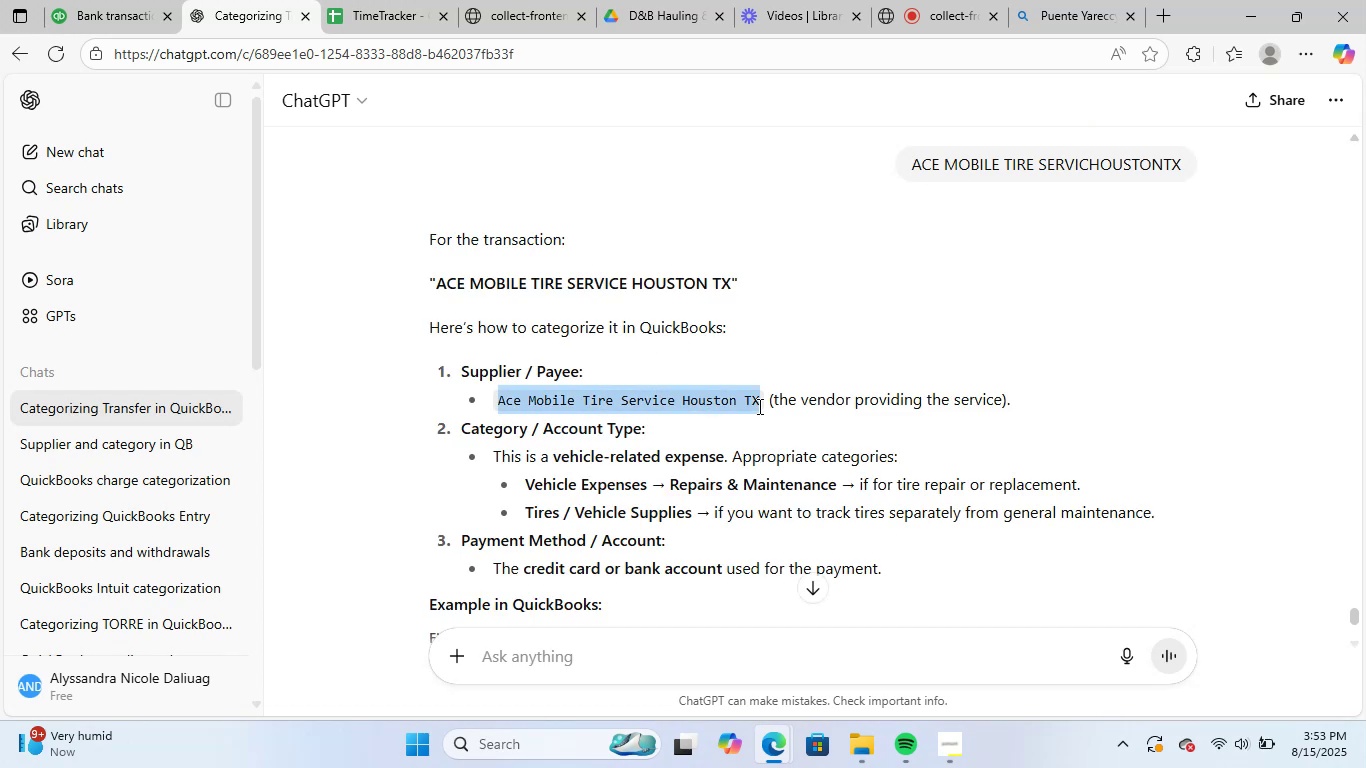 
key(Control+C)
 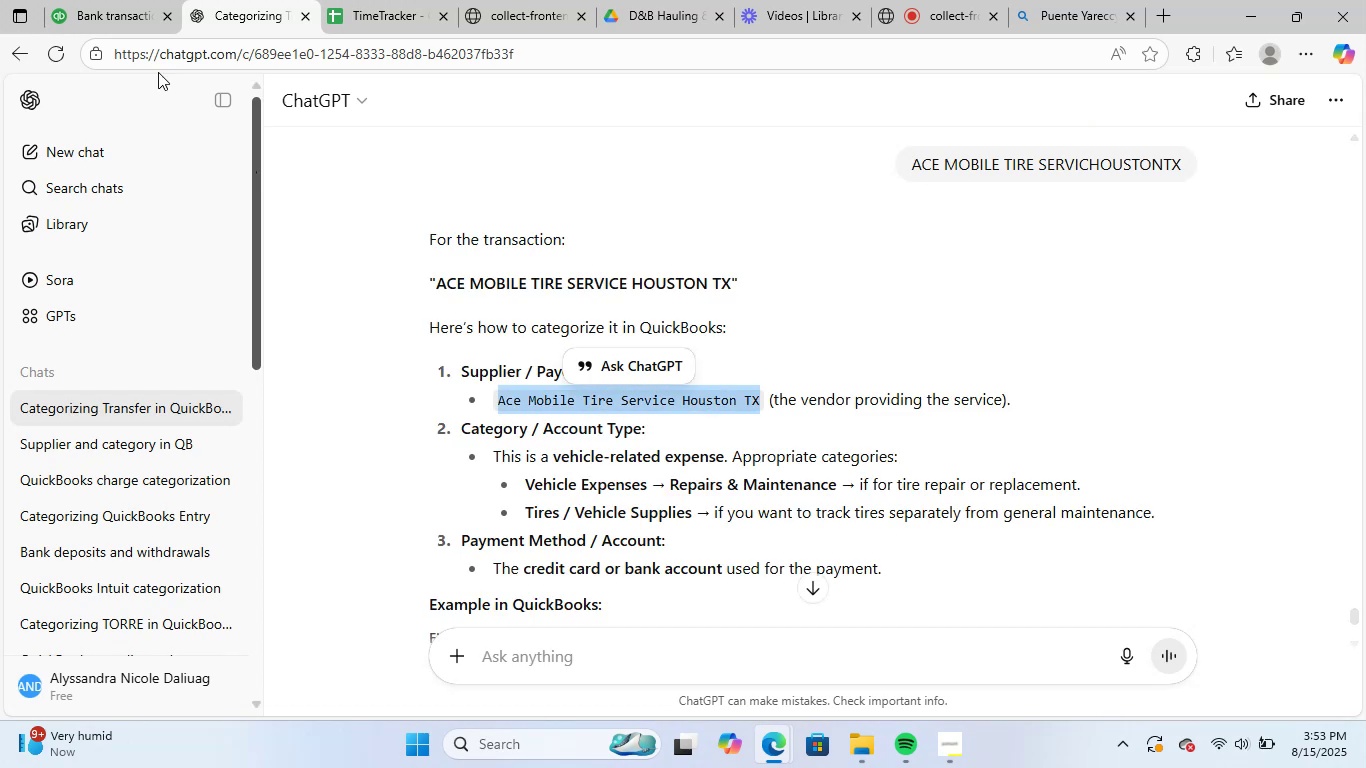 
left_click_drag(start_coordinate=[110, 0], to_coordinate=[113, 7])
 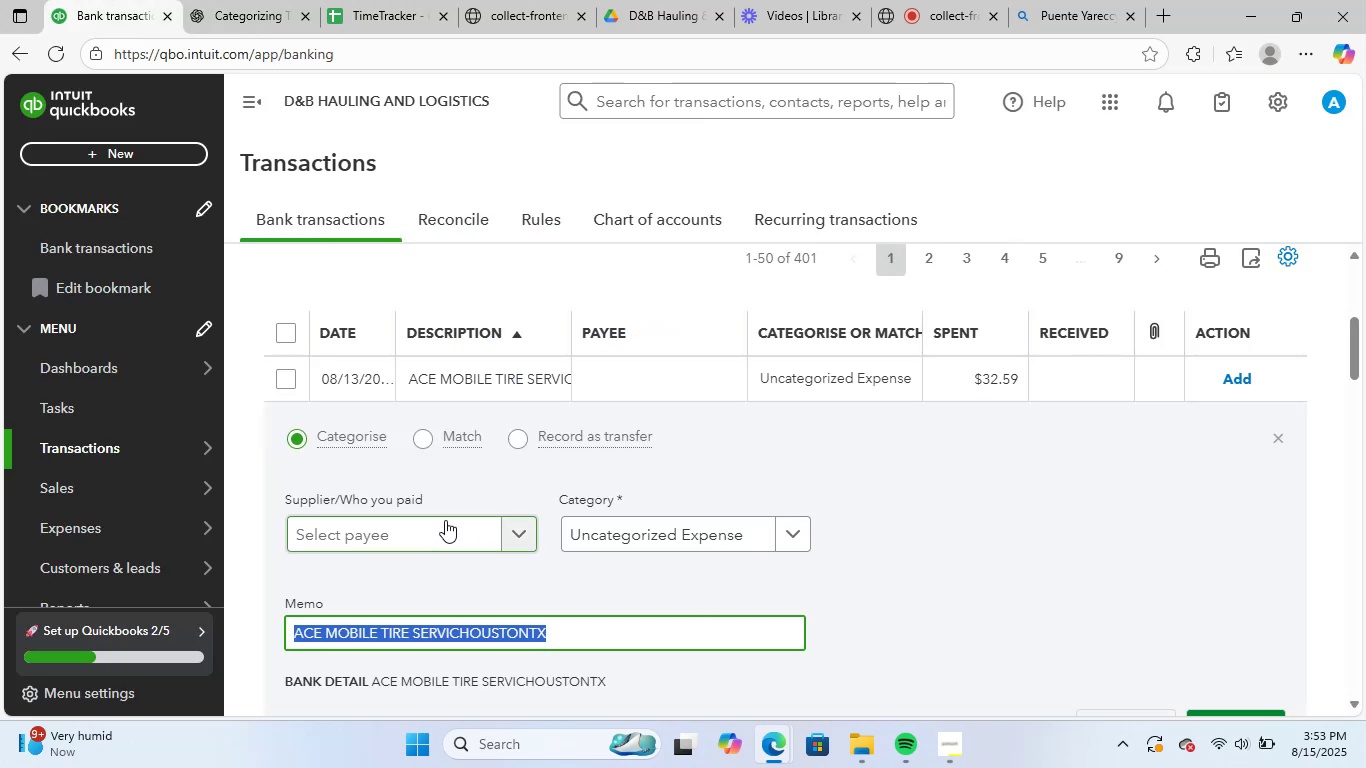 
key(Control+ControlLeft)
 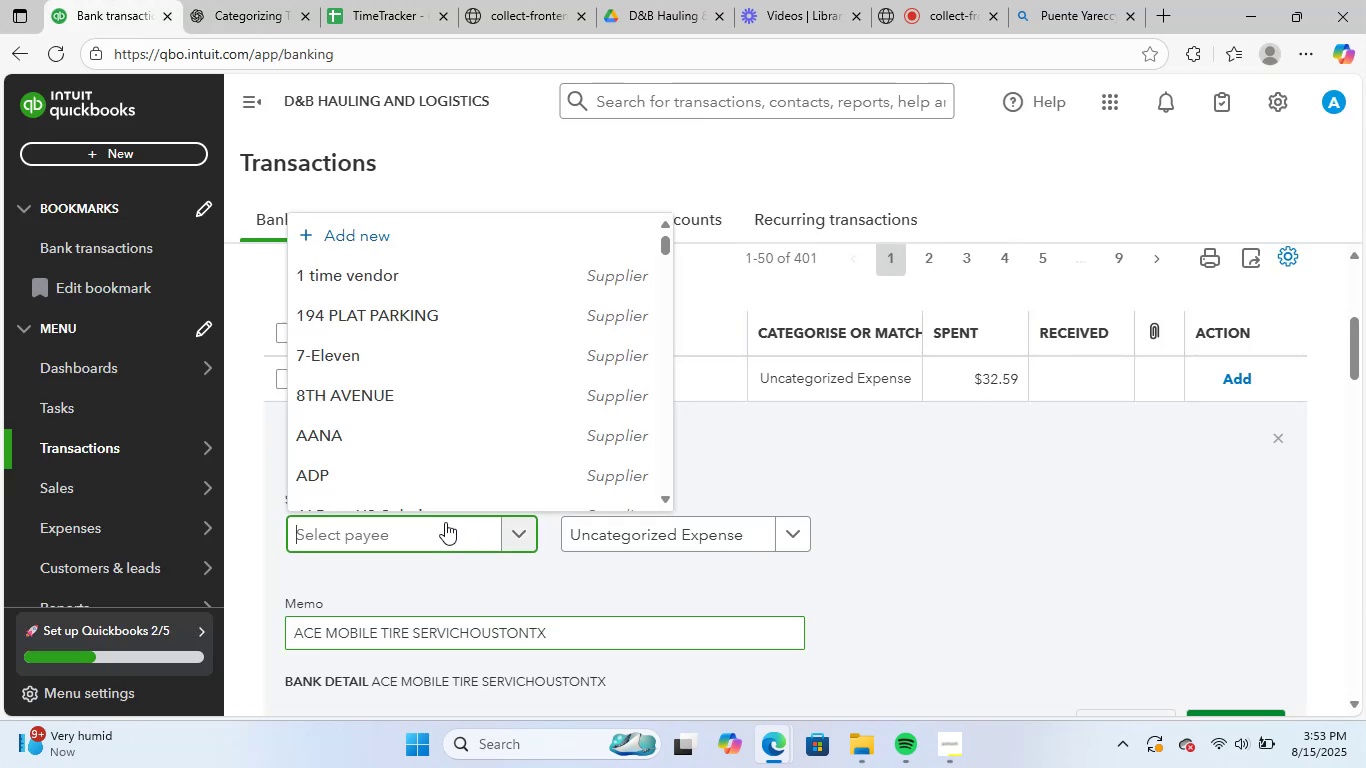 
key(Control+V)
 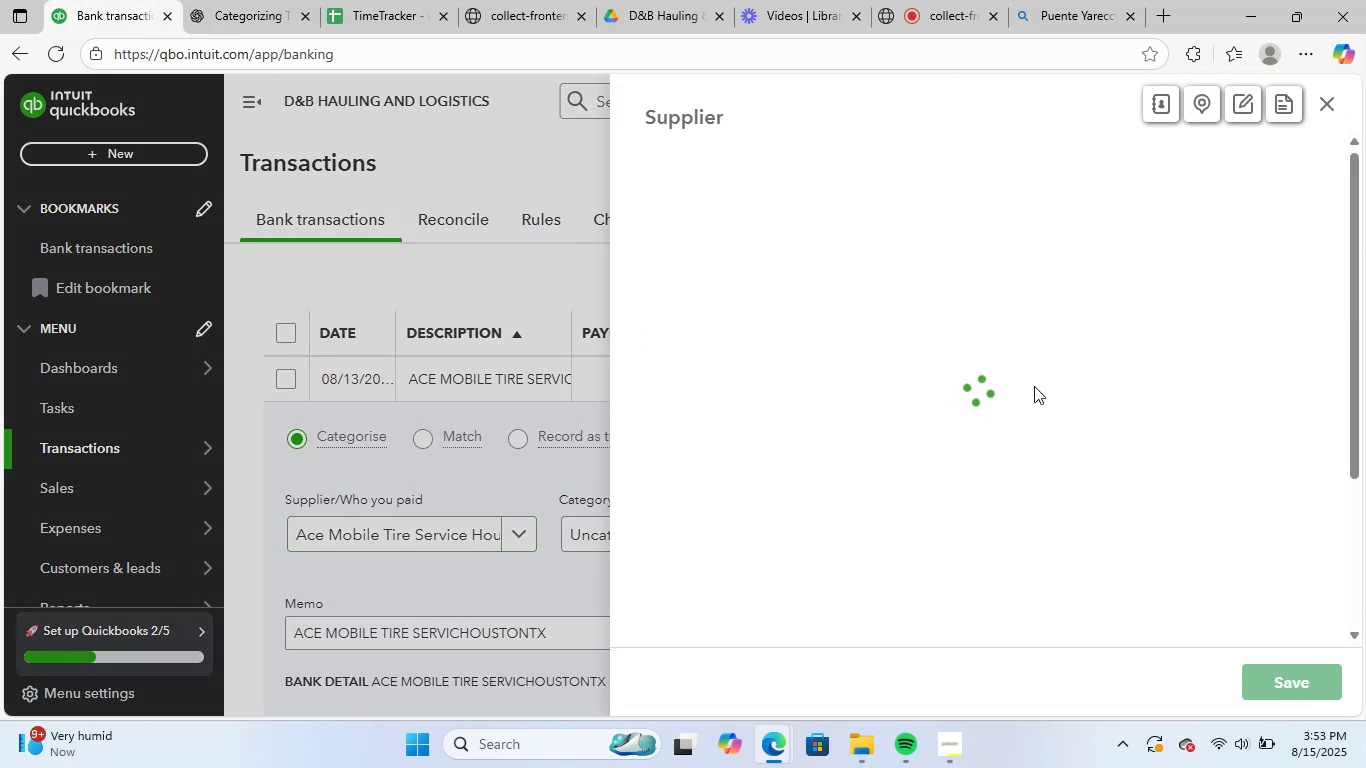 
left_click([1302, 674])
 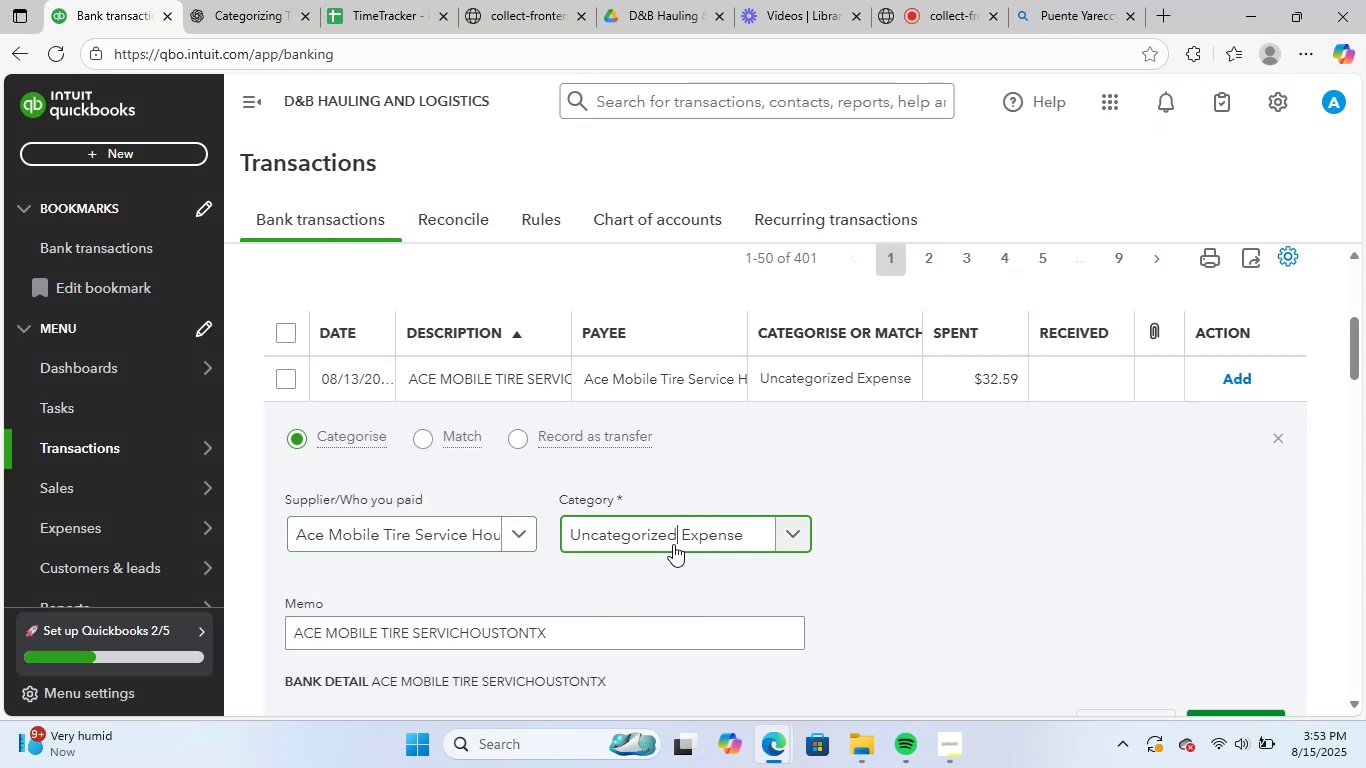 
type(repa)
 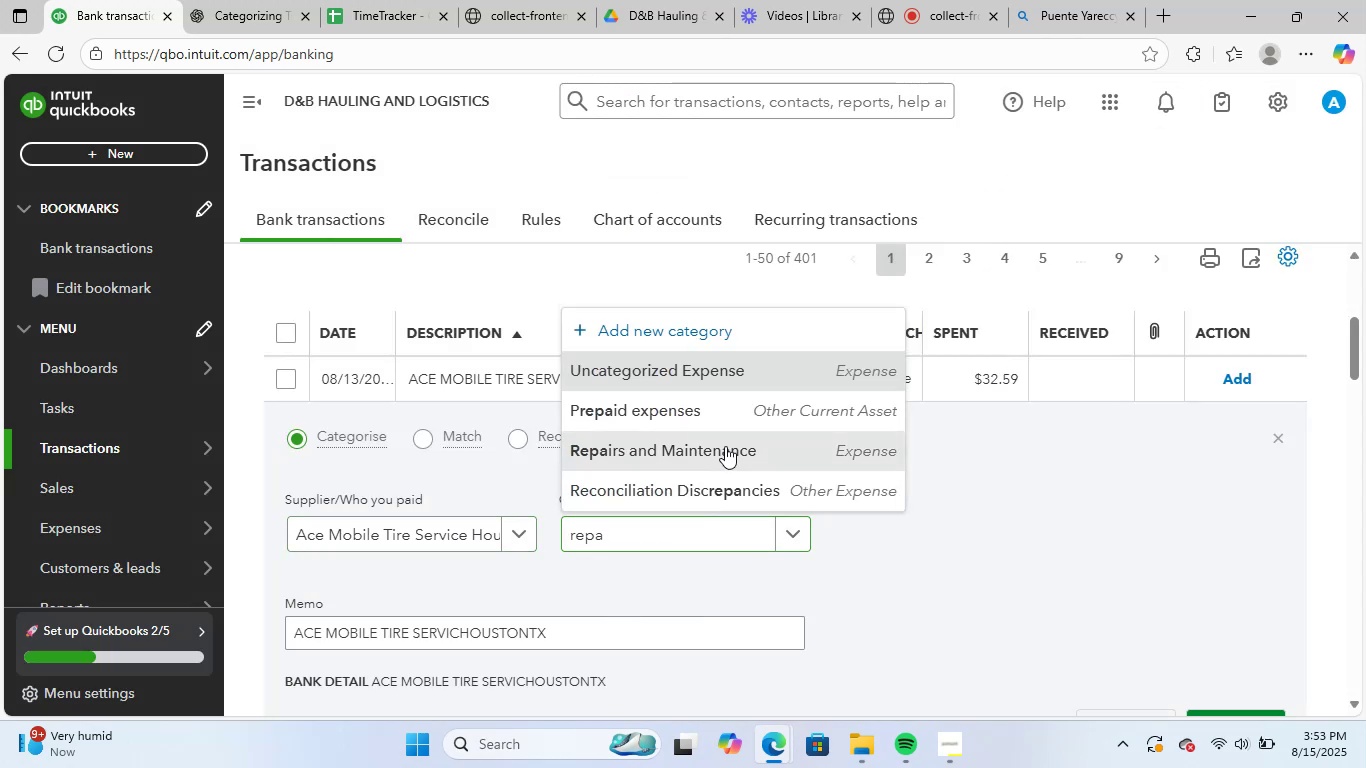 
scroll: coordinate [1000, 509], scroll_direction: down, amount: 2.0
 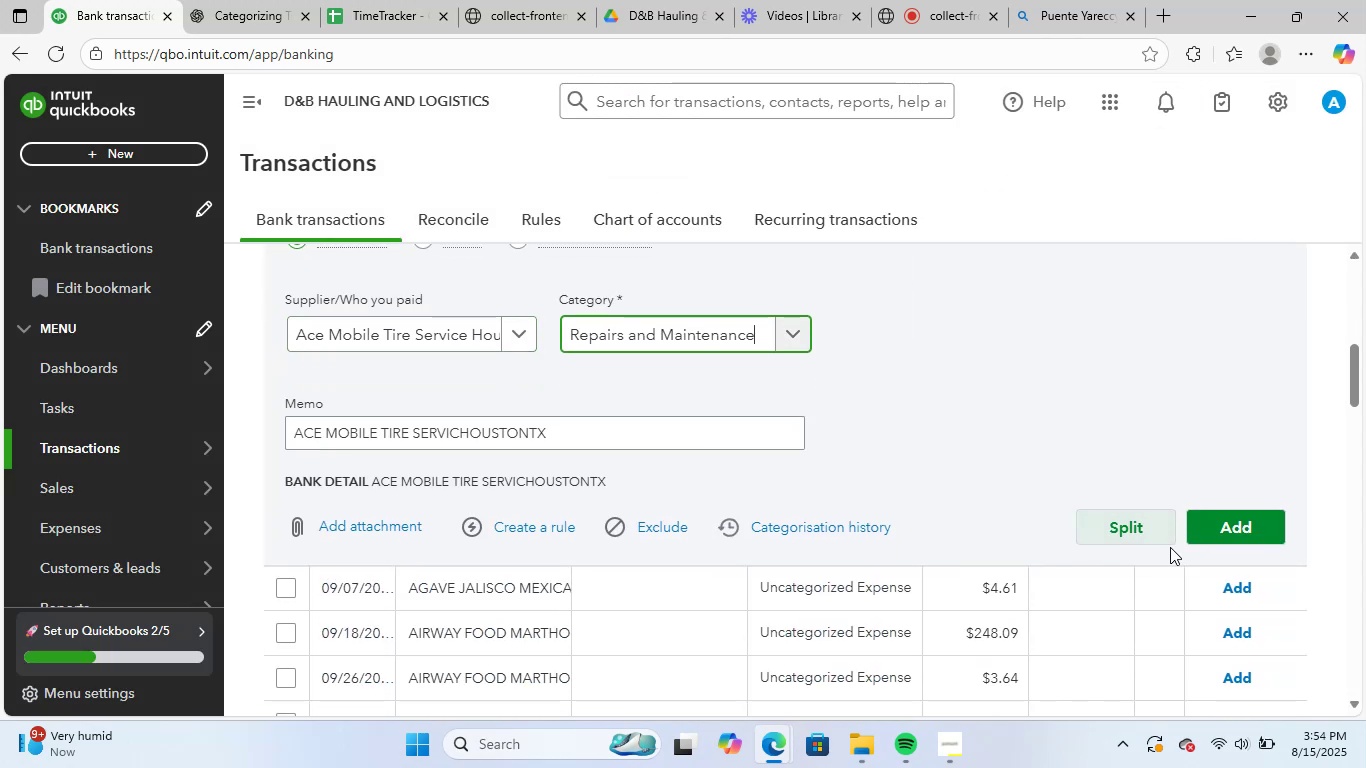 
left_click([1215, 527])
 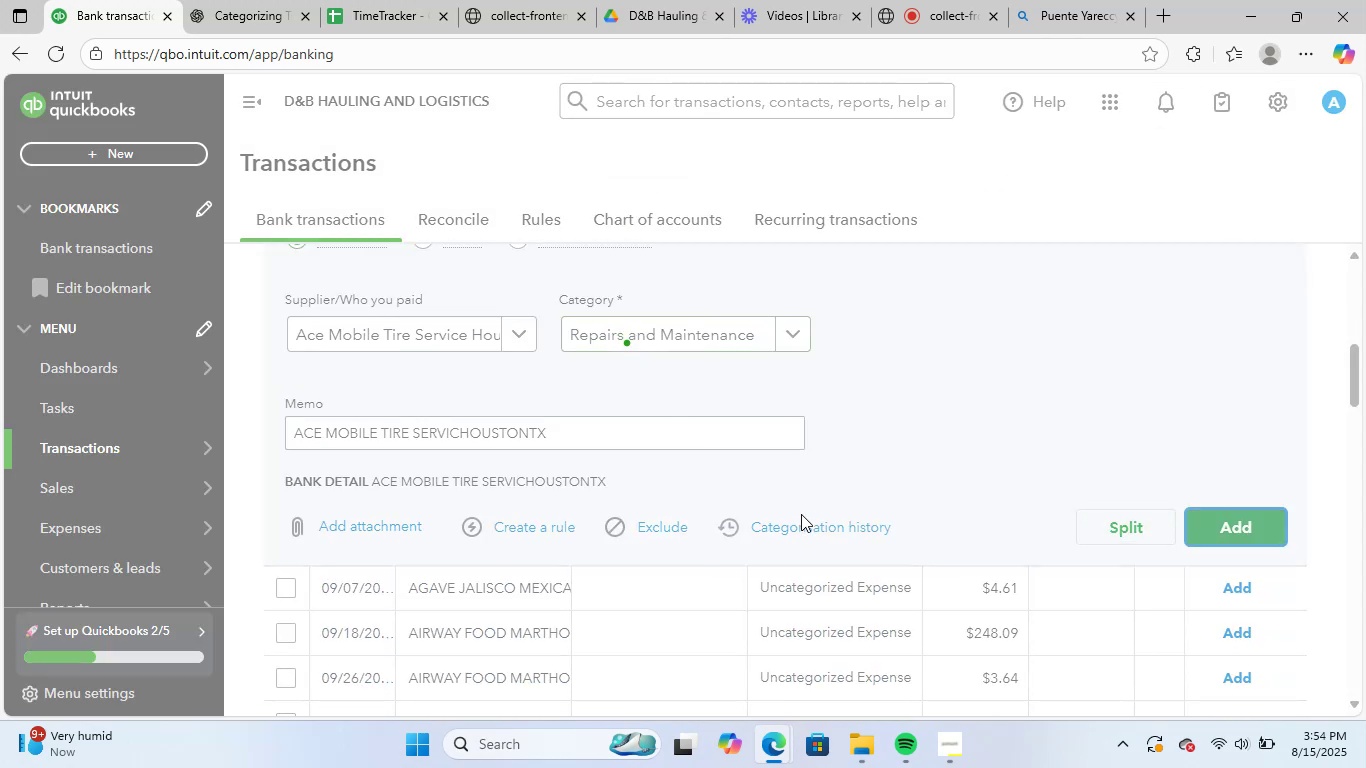 
scroll: coordinate [581, 550], scroll_direction: up, amount: 2.0
 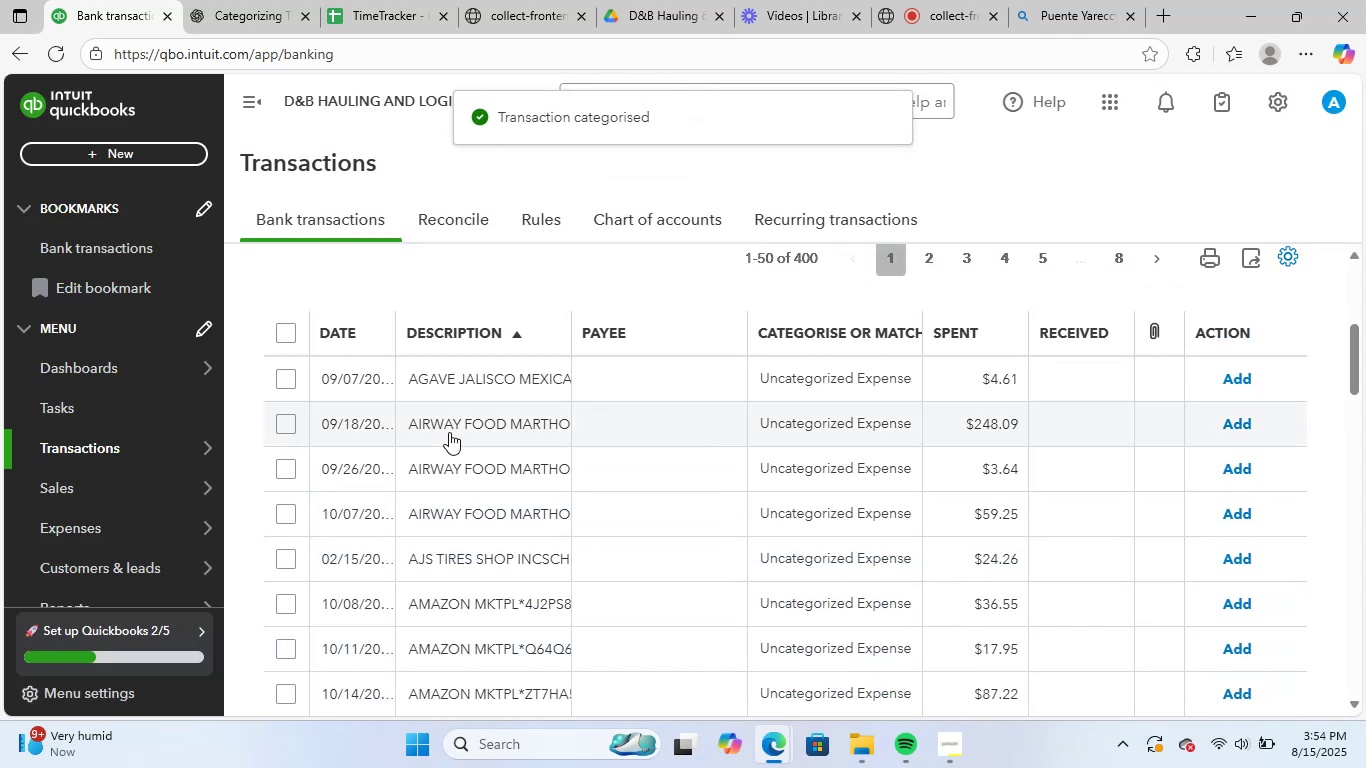 
left_click([493, 371])
 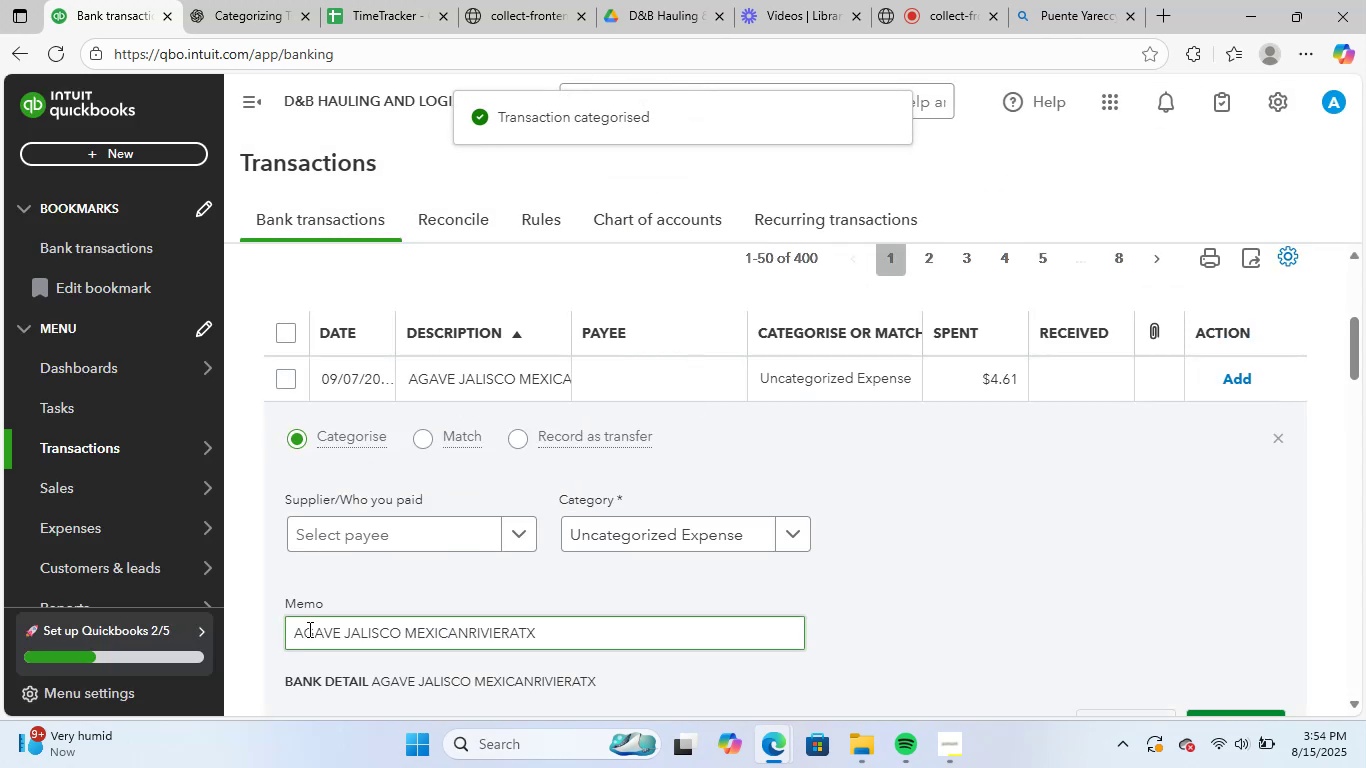 
left_click_drag(start_coordinate=[290, 634], to_coordinate=[583, 642])
 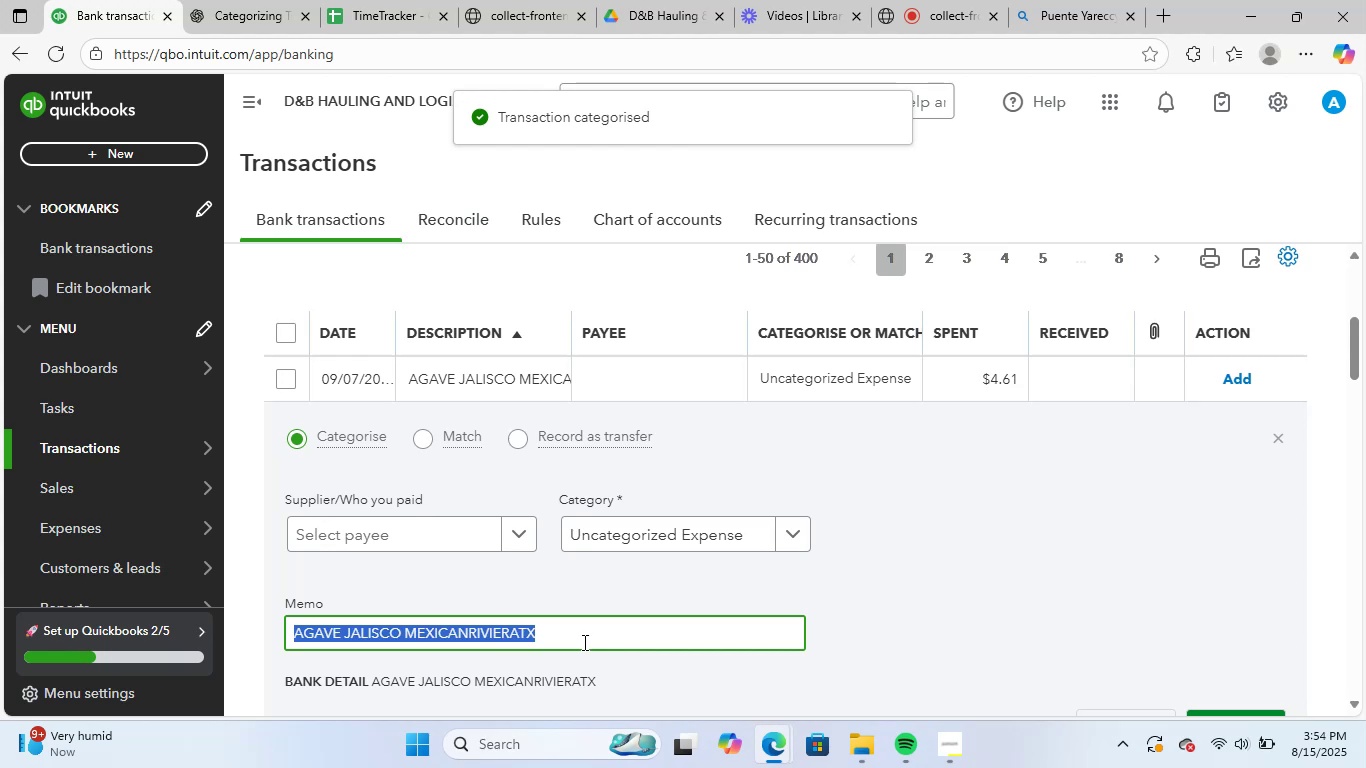 
key(Control+ControlLeft)
 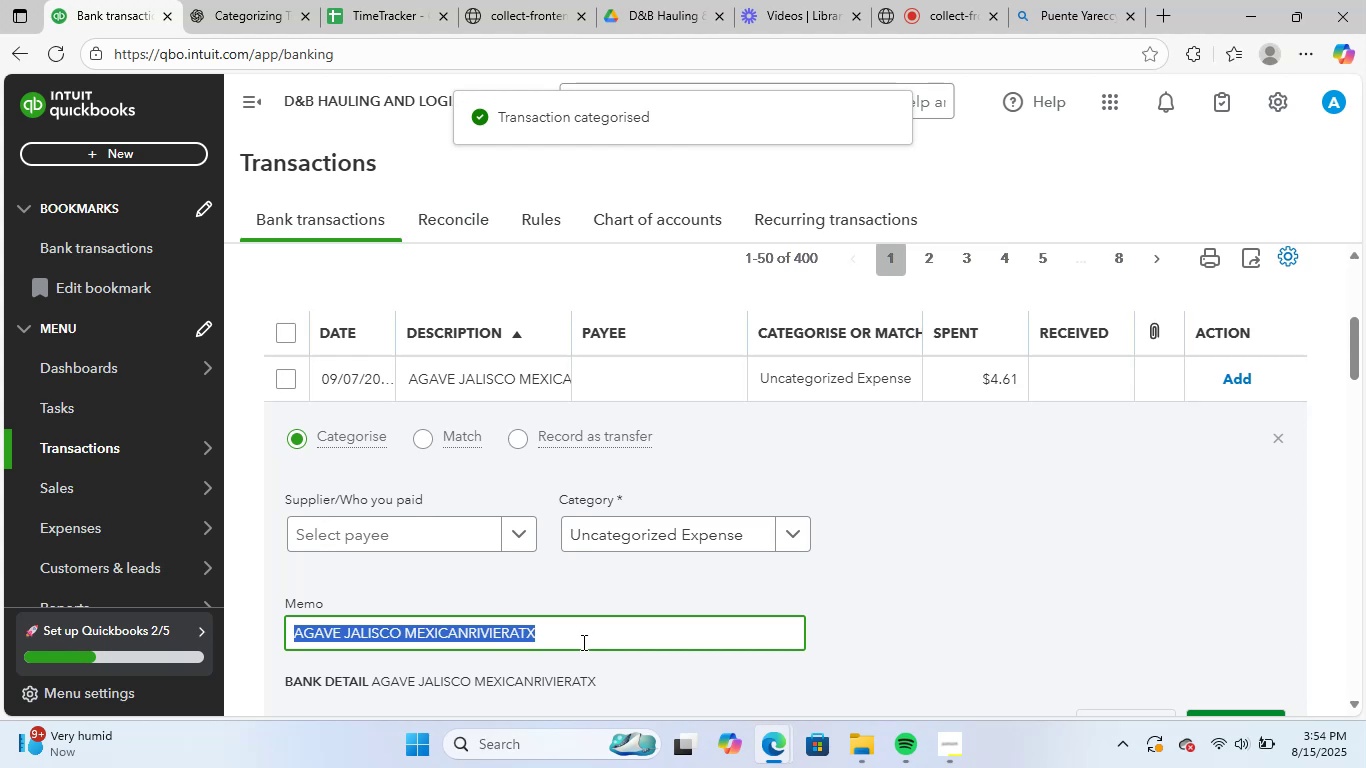 
key(Control+C)
 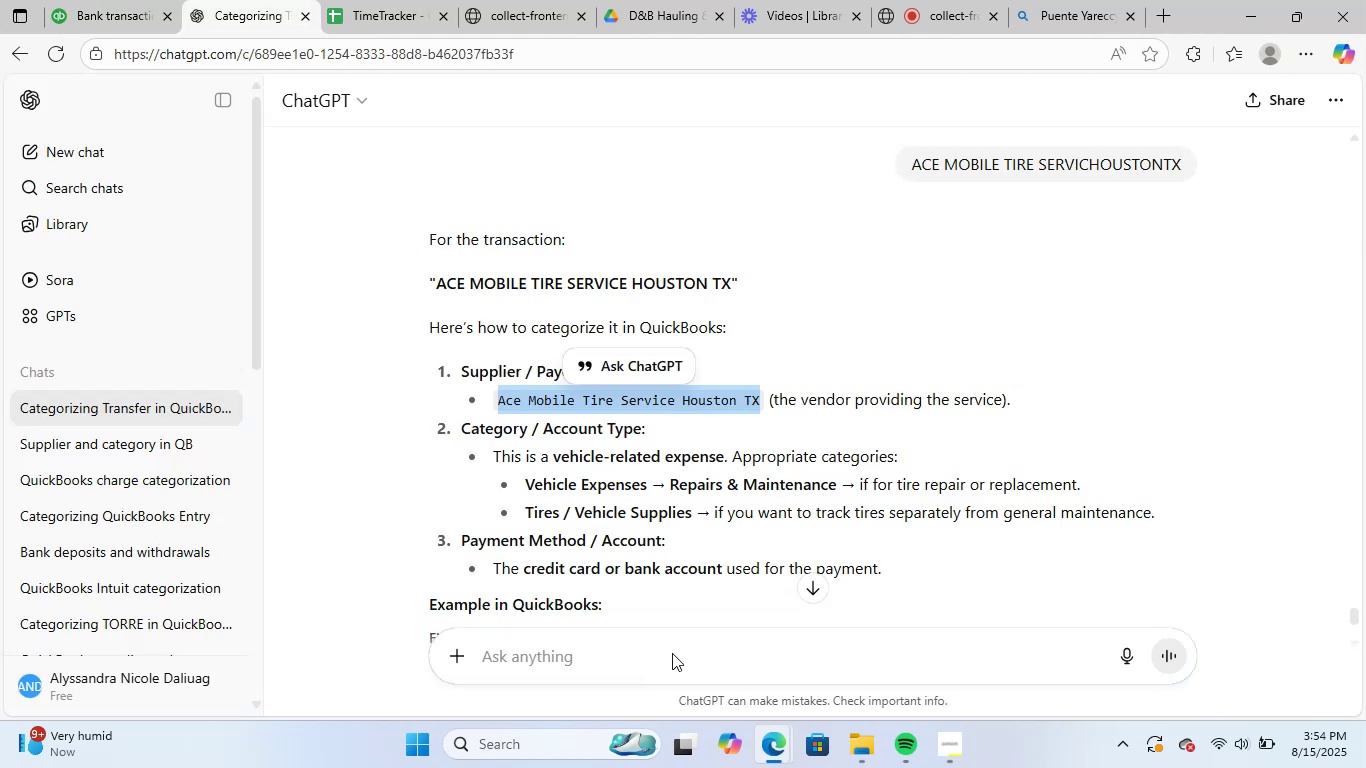 
key(Control+ControlLeft)
 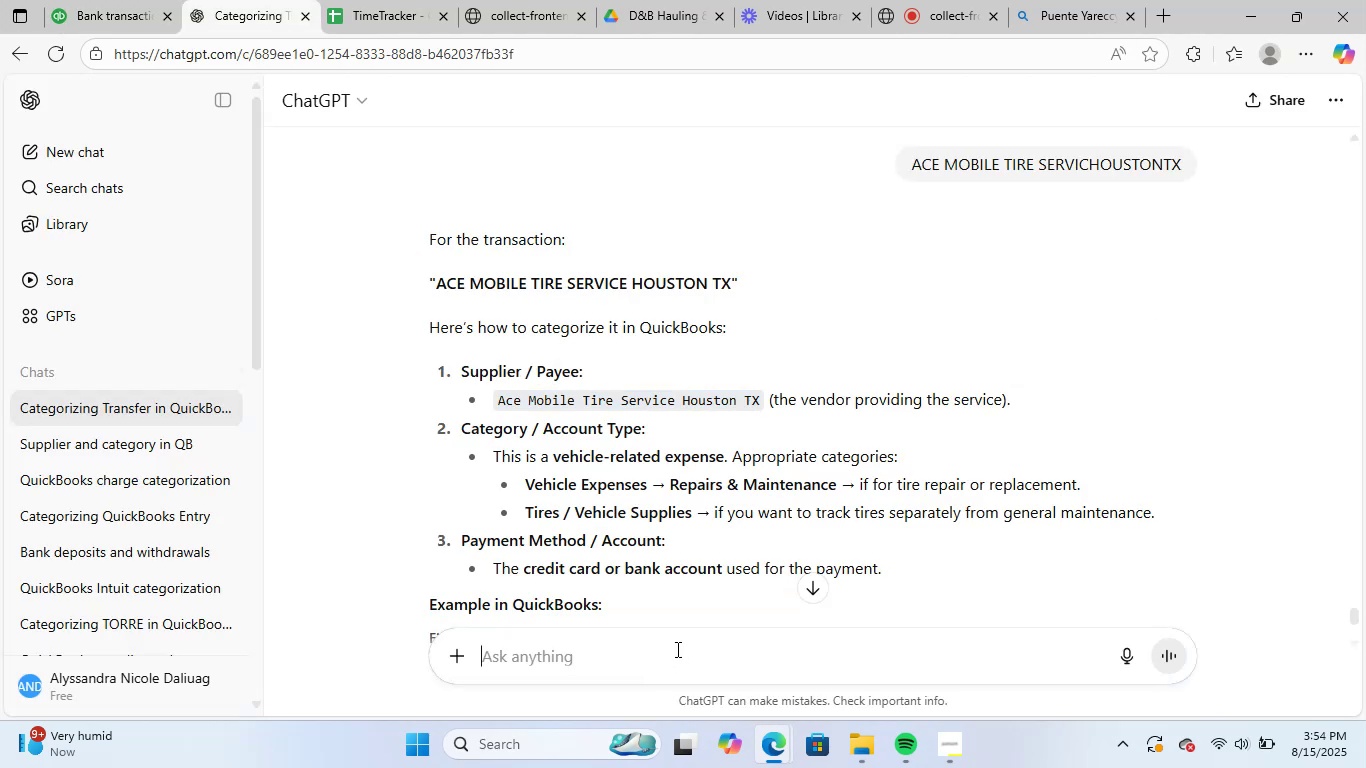 
key(Control+V)
 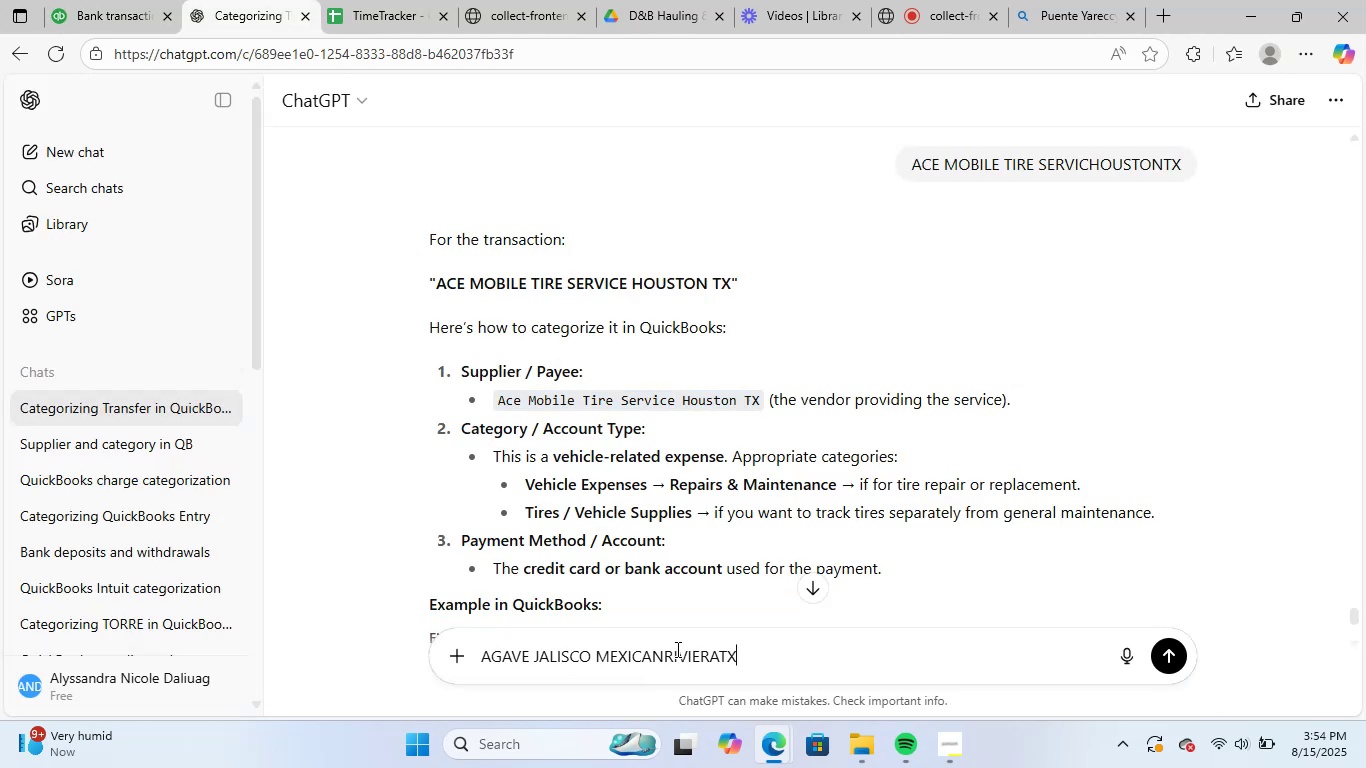 
key(NumpadEnter)
 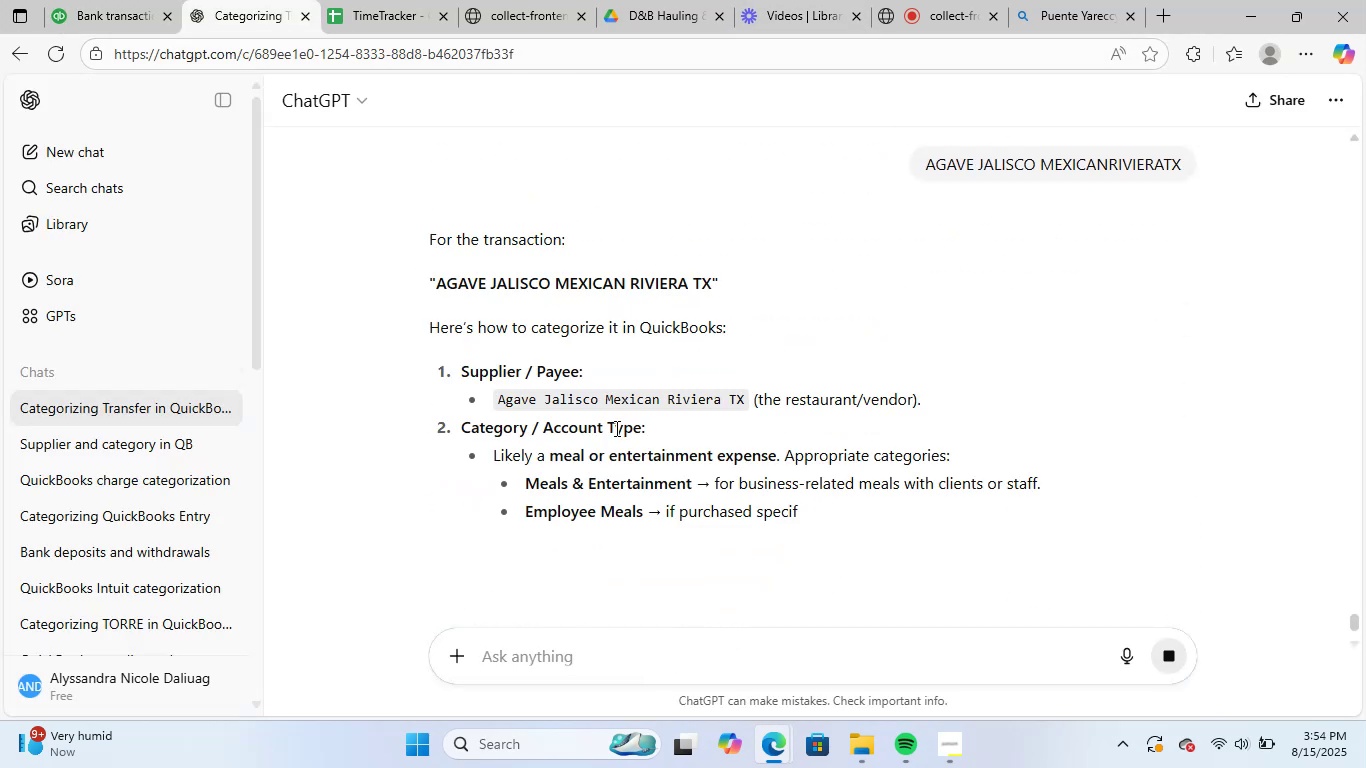 
left_click_drag(start_coordinate=[500, 404], to_coordinate=[677, 409])
 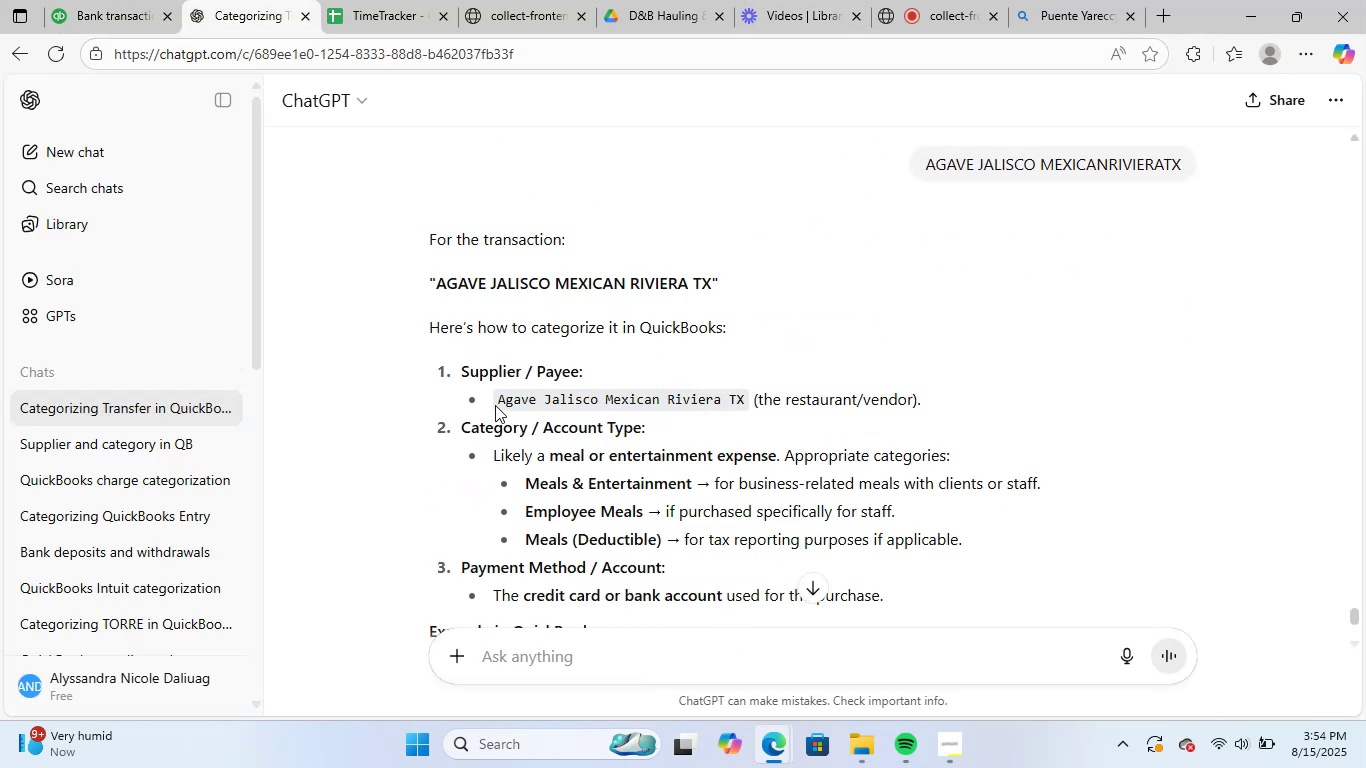 
left_click_drag(start_coordinate=[501, 400], to_coordinate=[744, 409])
 